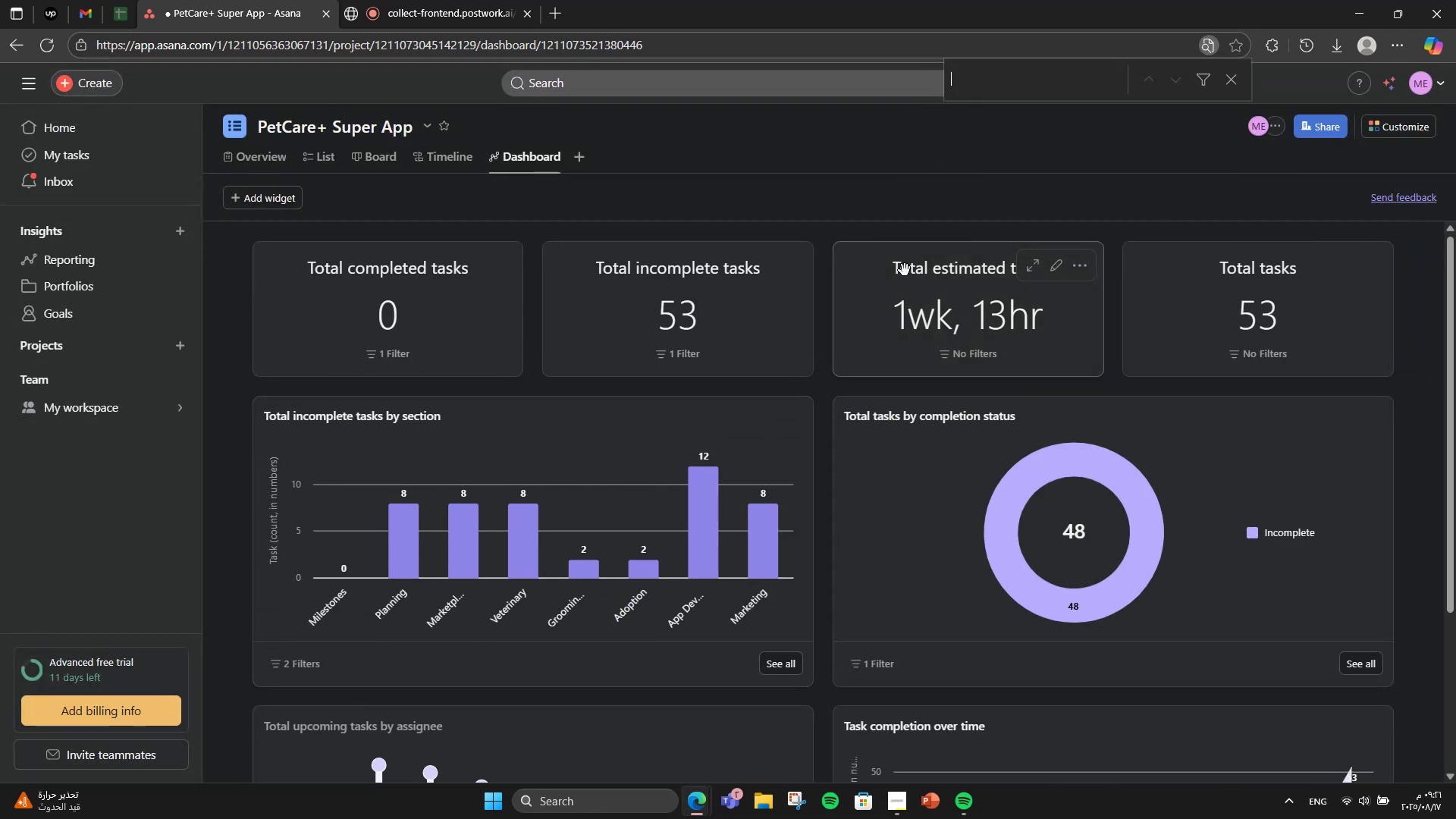 
key(VolumeUp)
 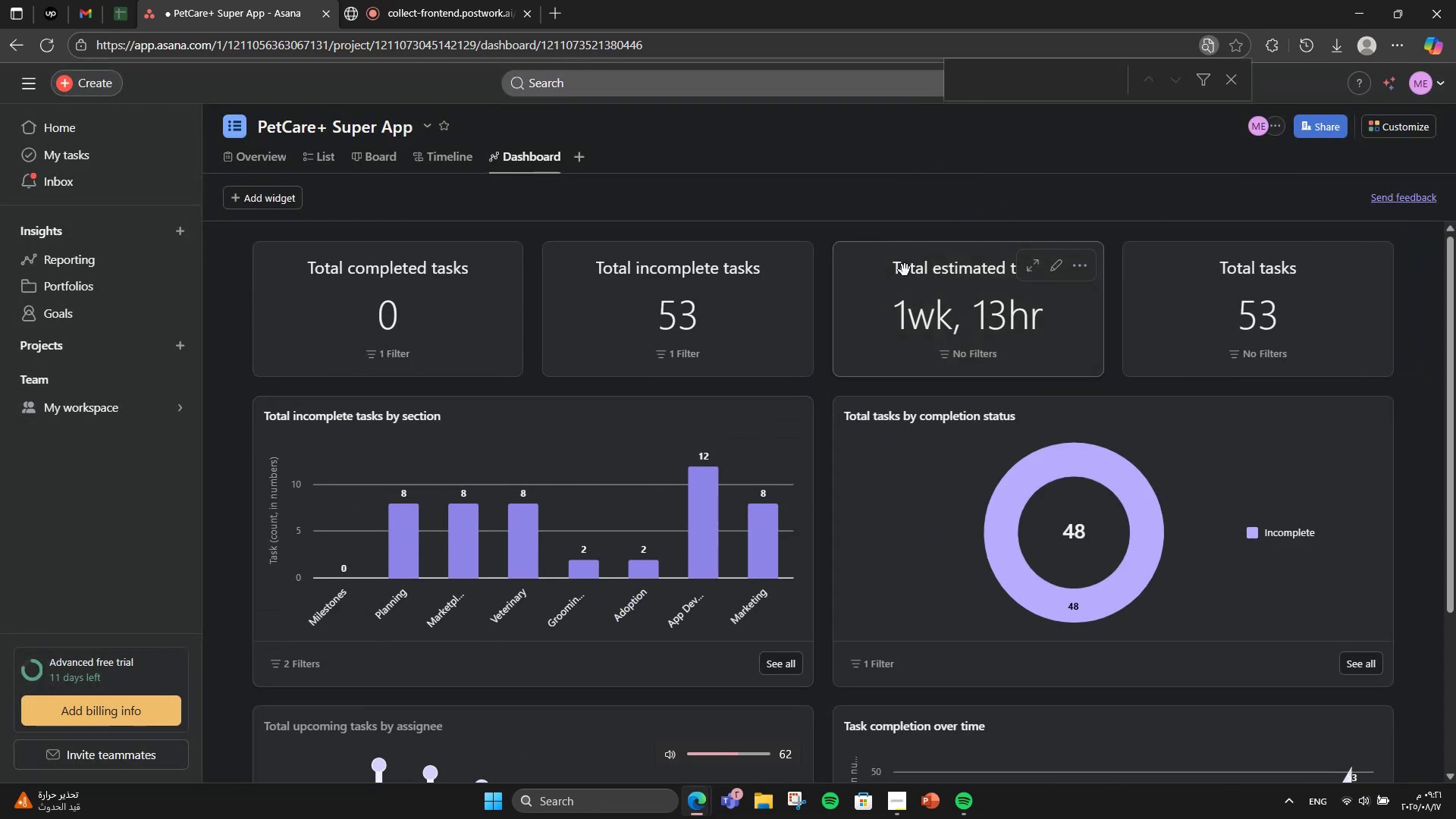 
hold_key(key=VolumeUp, duration=0.56)
 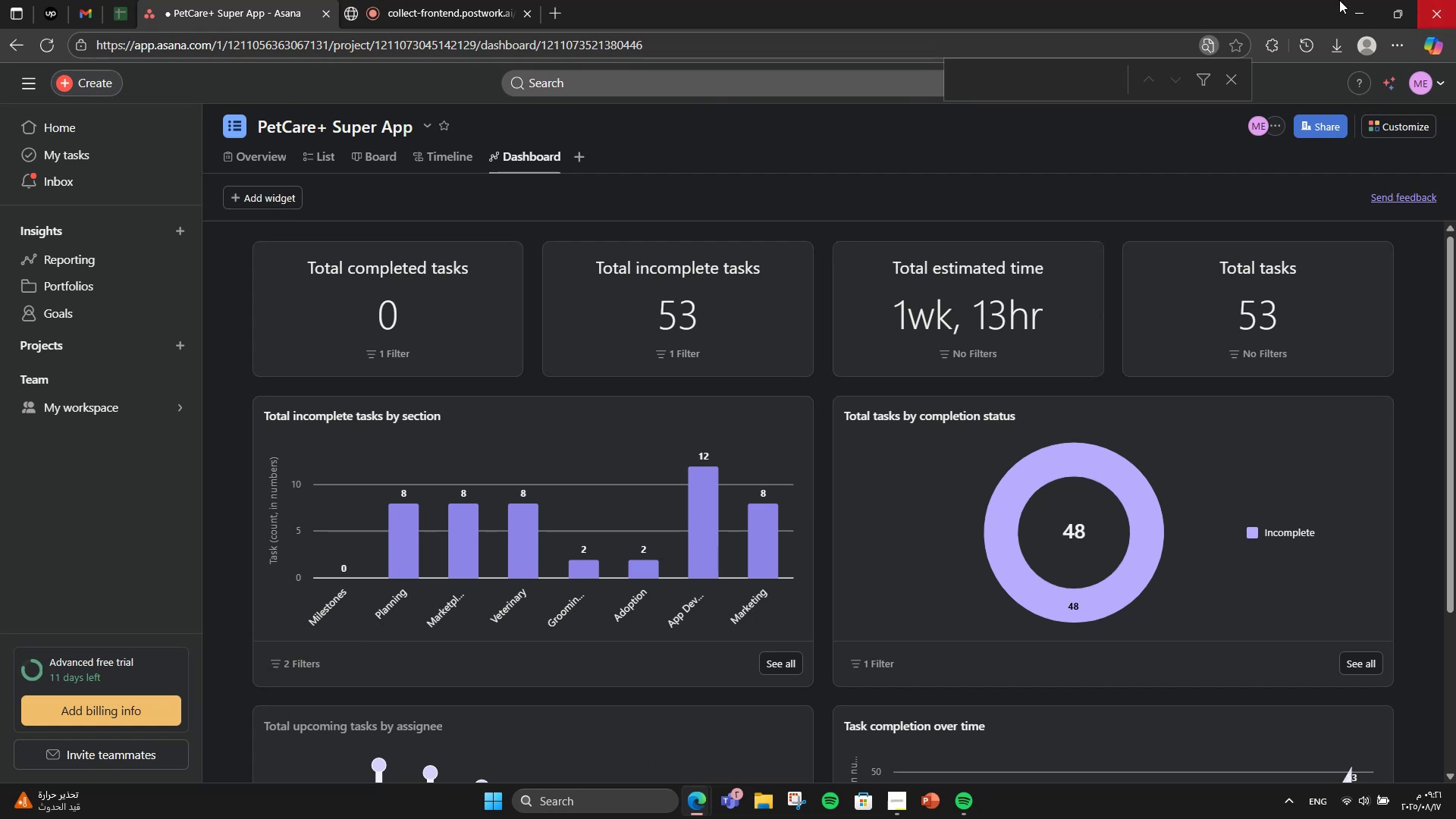 
wait(5.01)
 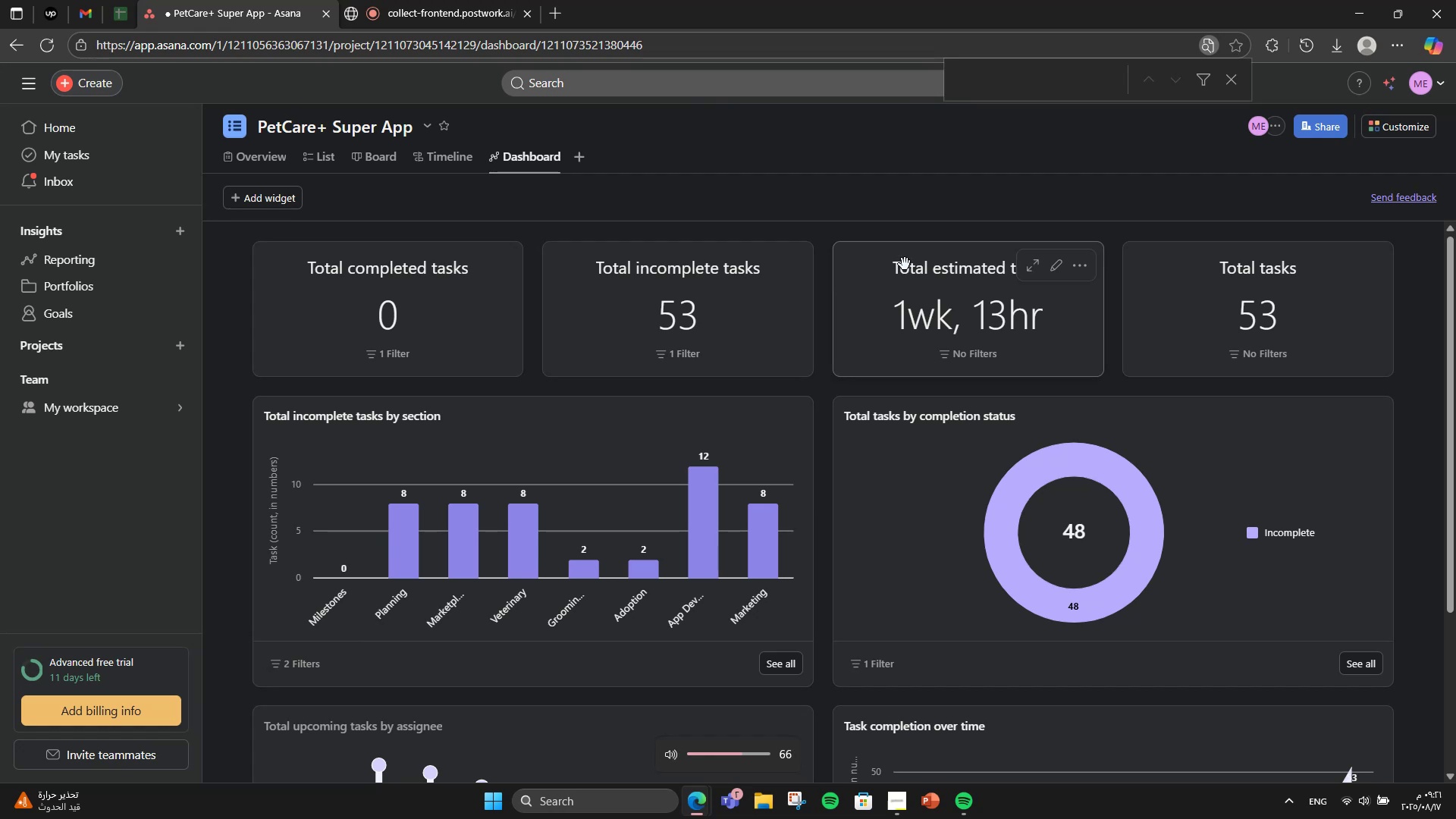 
double_click([1239, 71])
 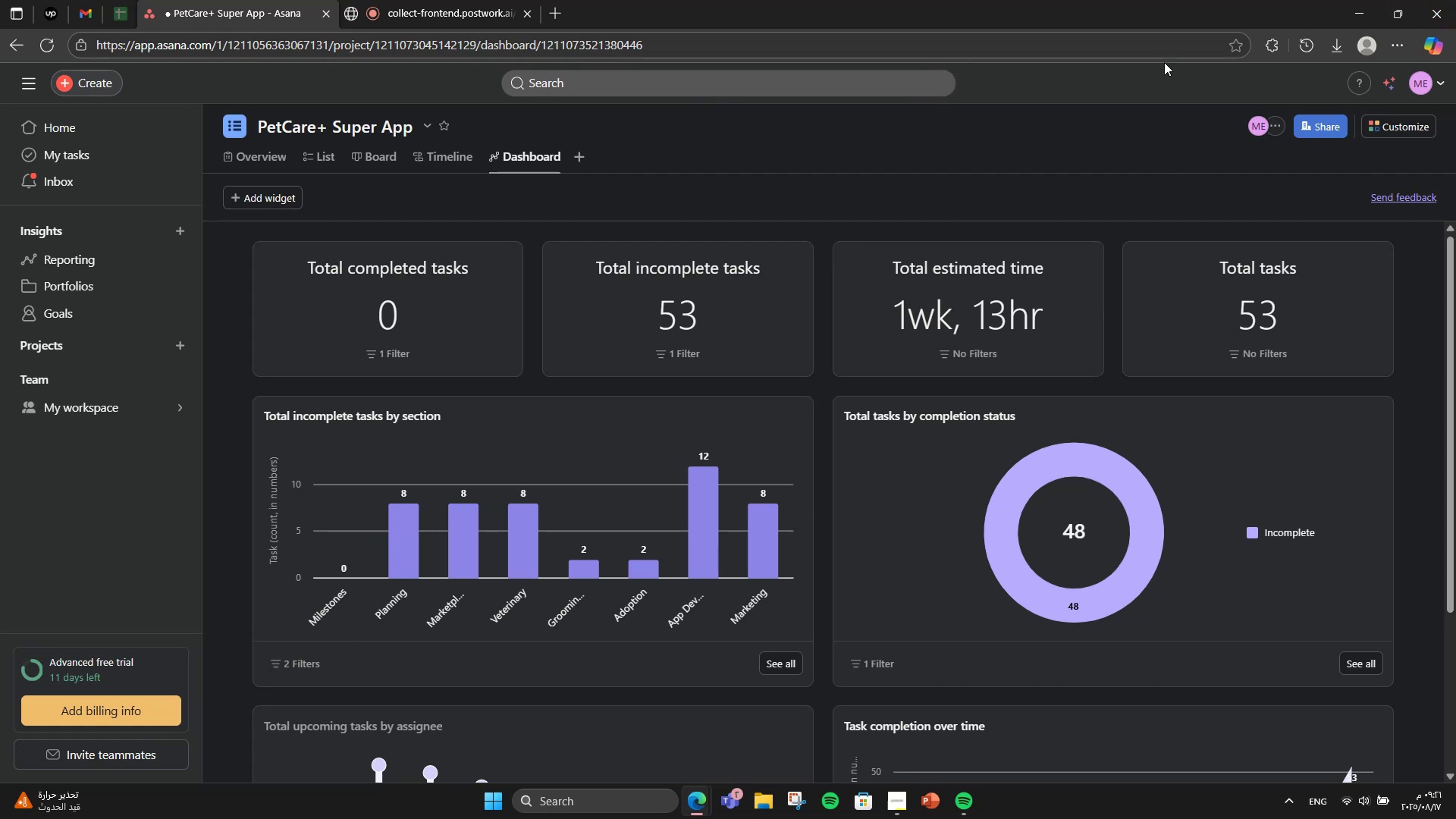 
scroll: coordinate [908, 227], scroll_direction: down, amount: 4.0
 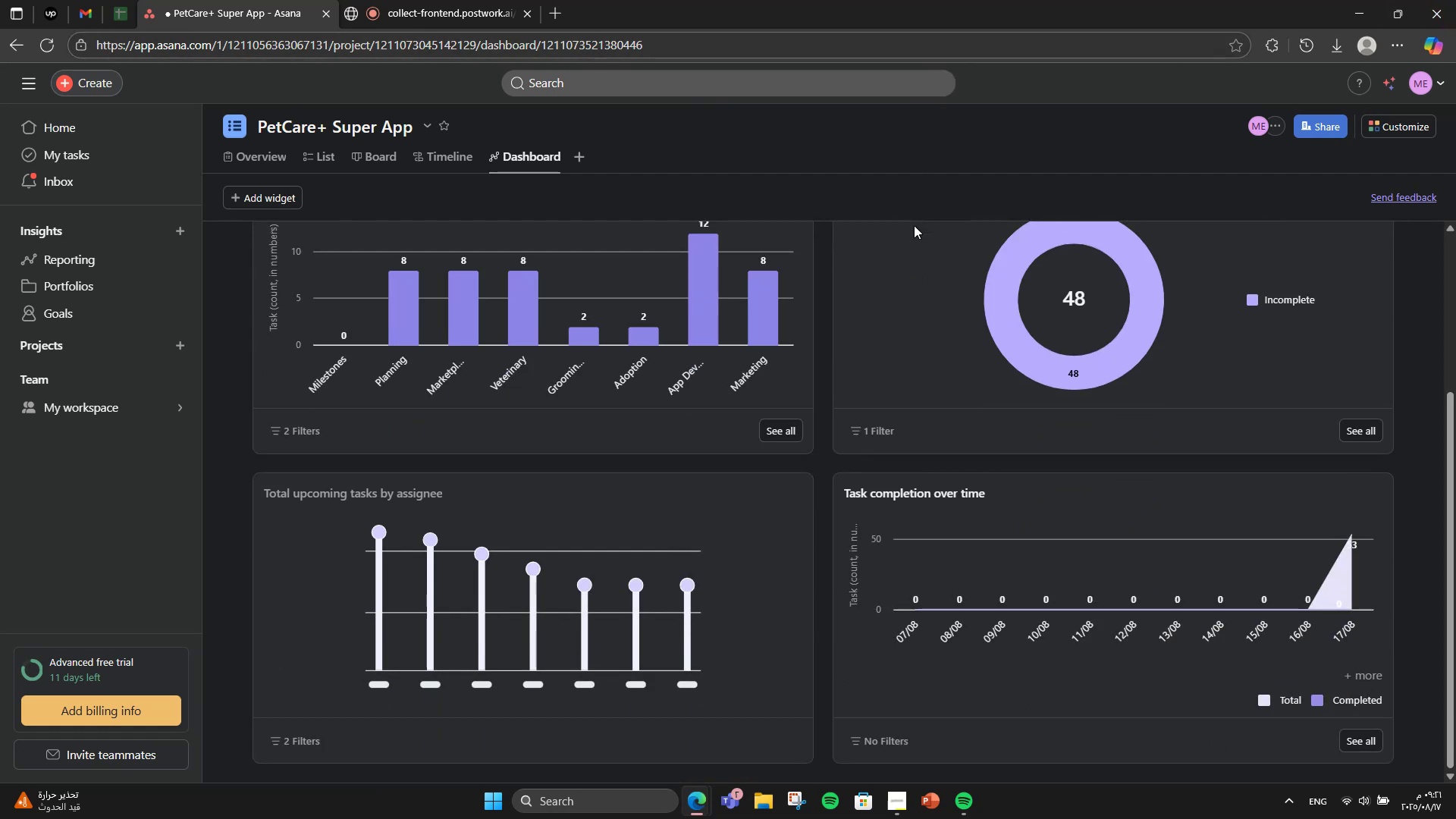 
scroll: coordinate [824, 513], scroll_direction: up, amount: 3.0
 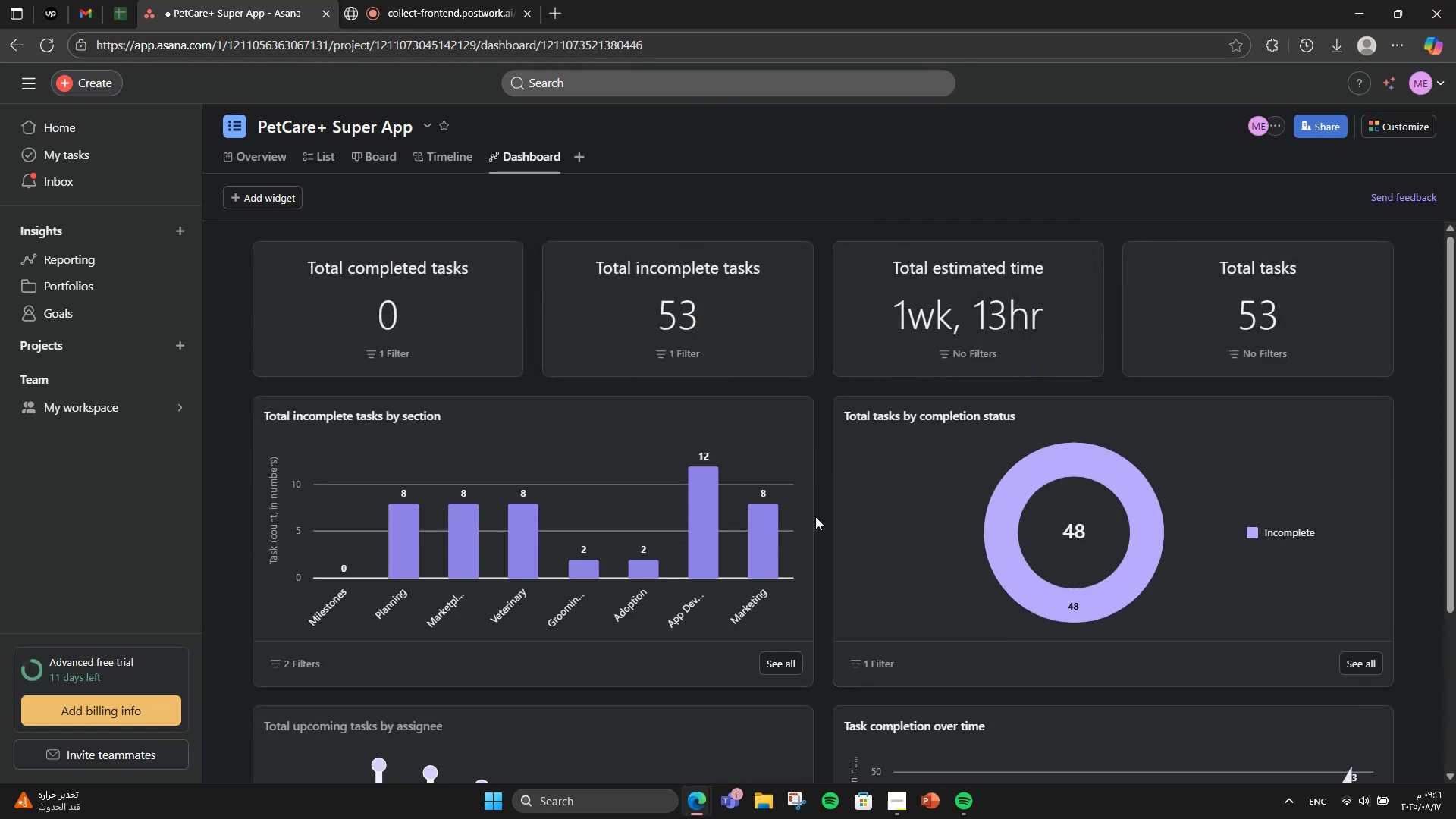 
scroll: coordinate [770, 554], scroll_direction: down, amount: 4.0
 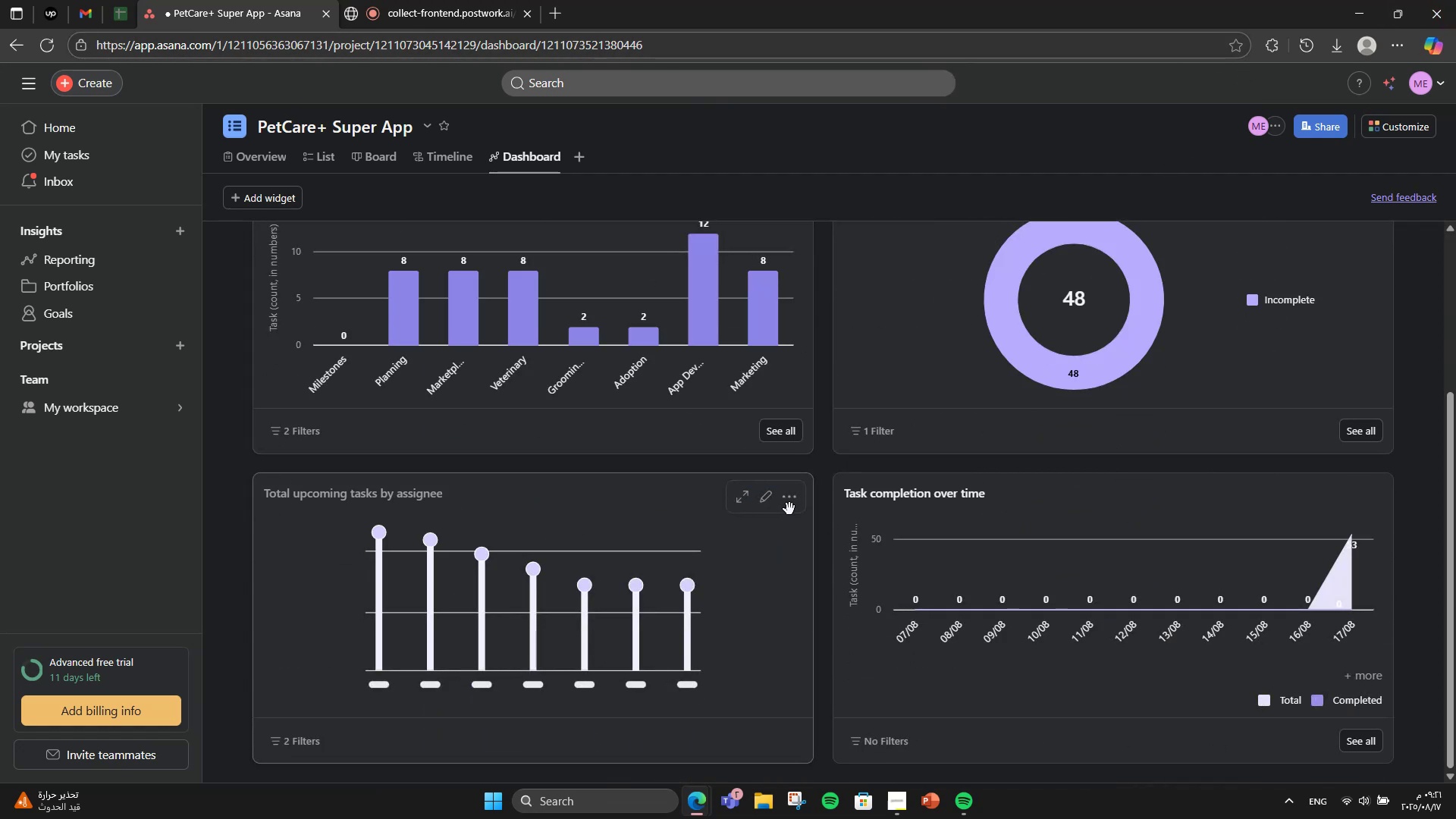 
double_click([792, 497])
 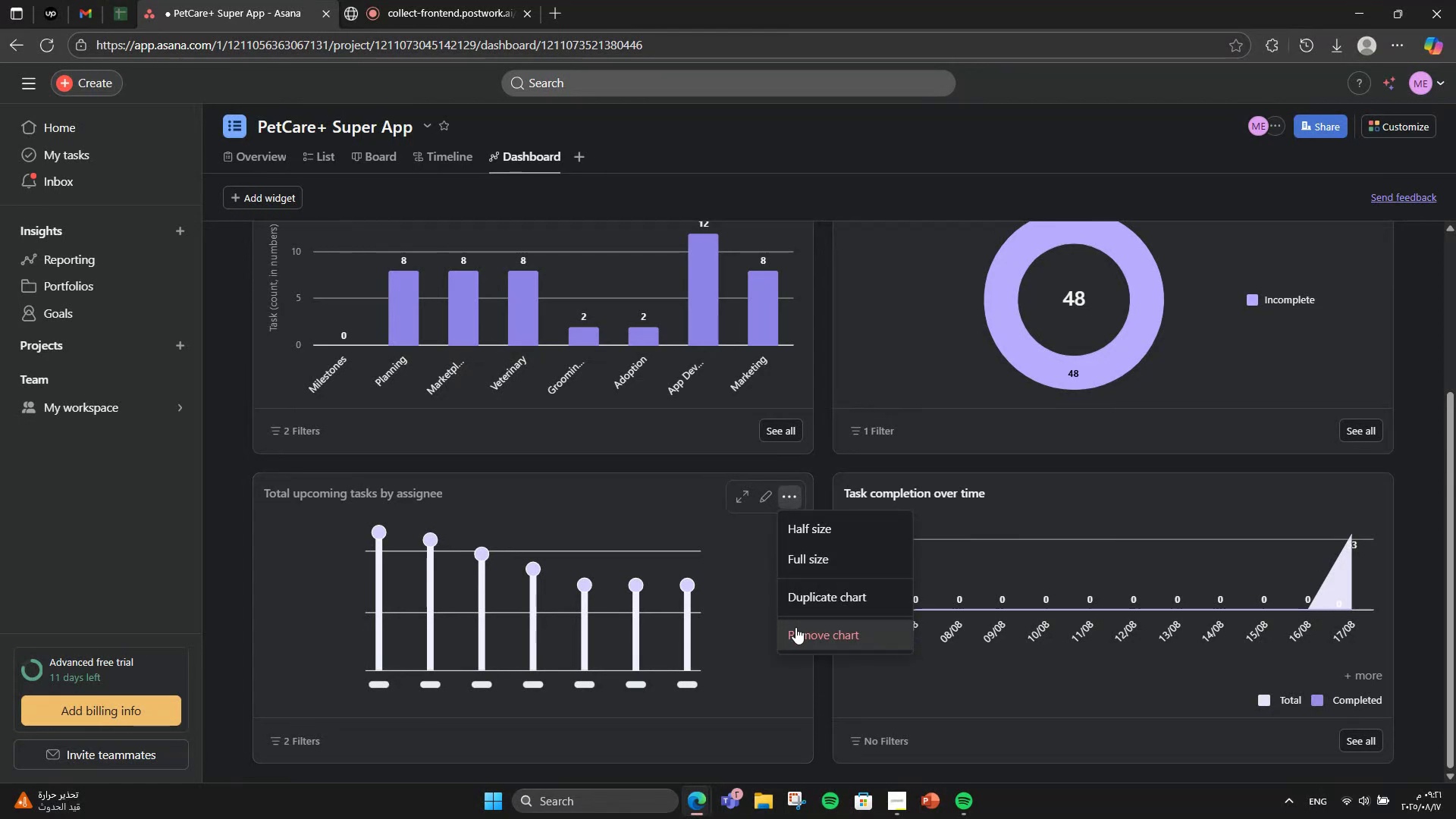 
left_click([796, 629])
 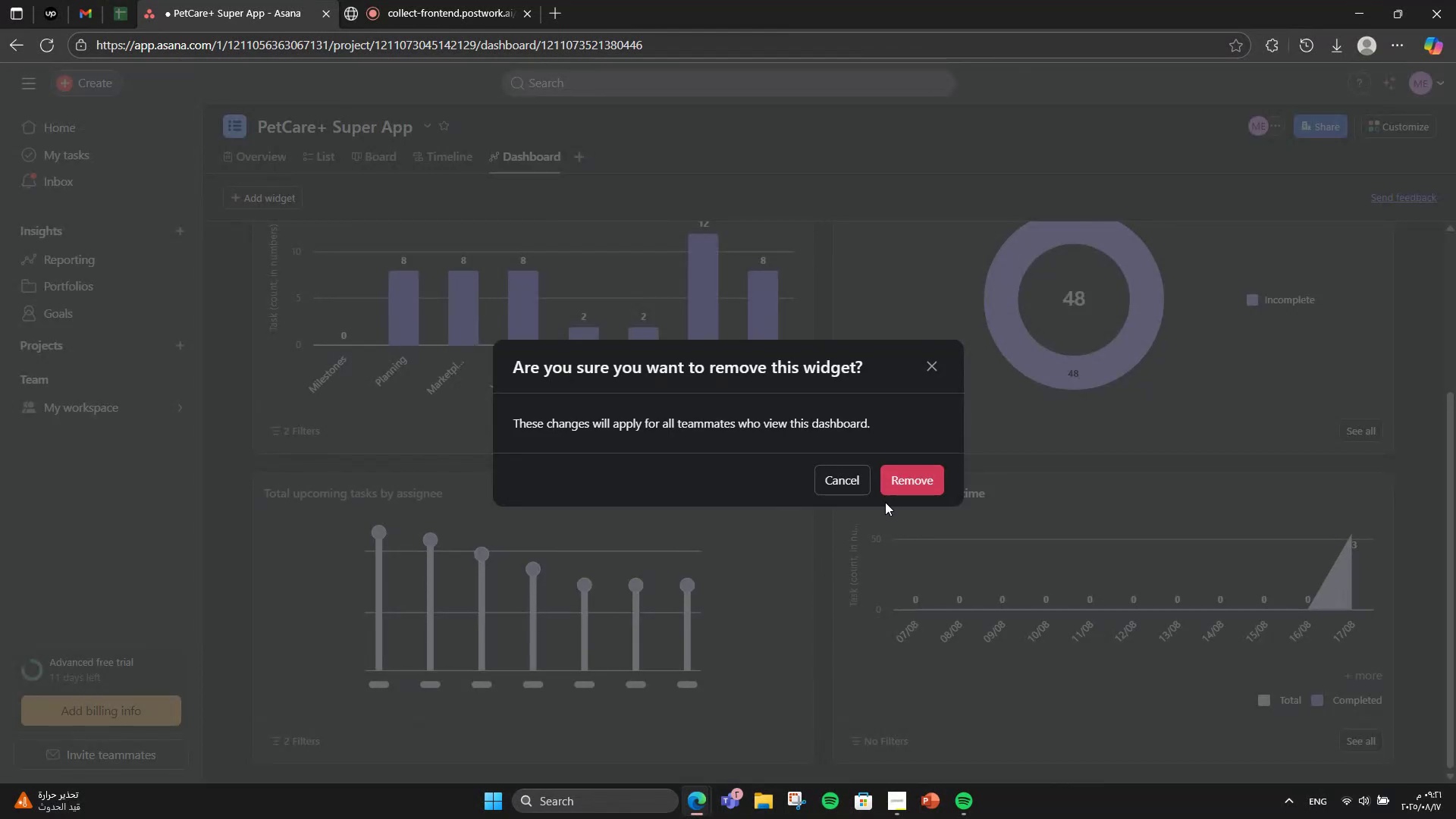 
left_click([900, 494])
 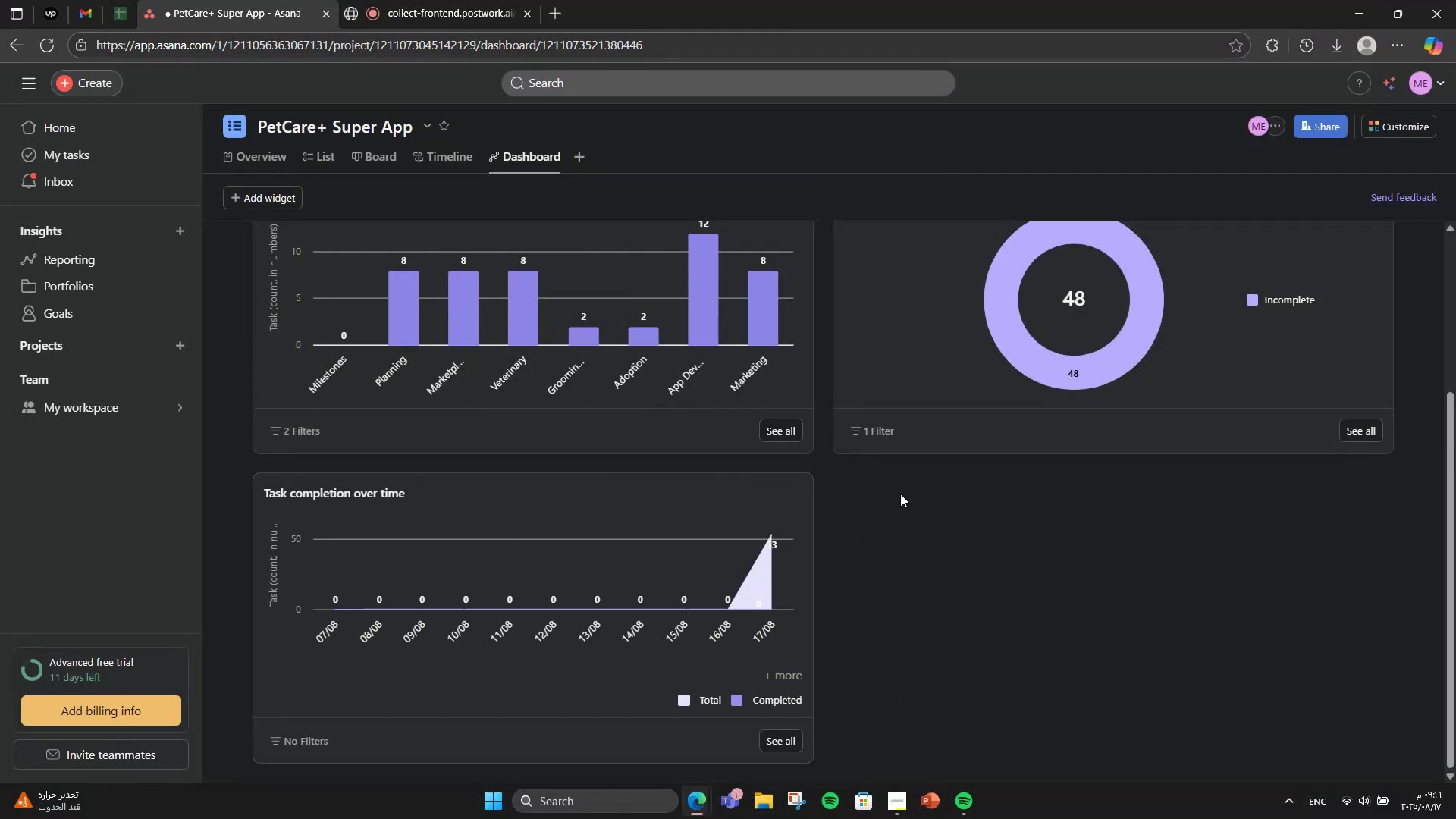 
scroll: coordinate [900, 494], scroll_direction: down, amount: 3.0
 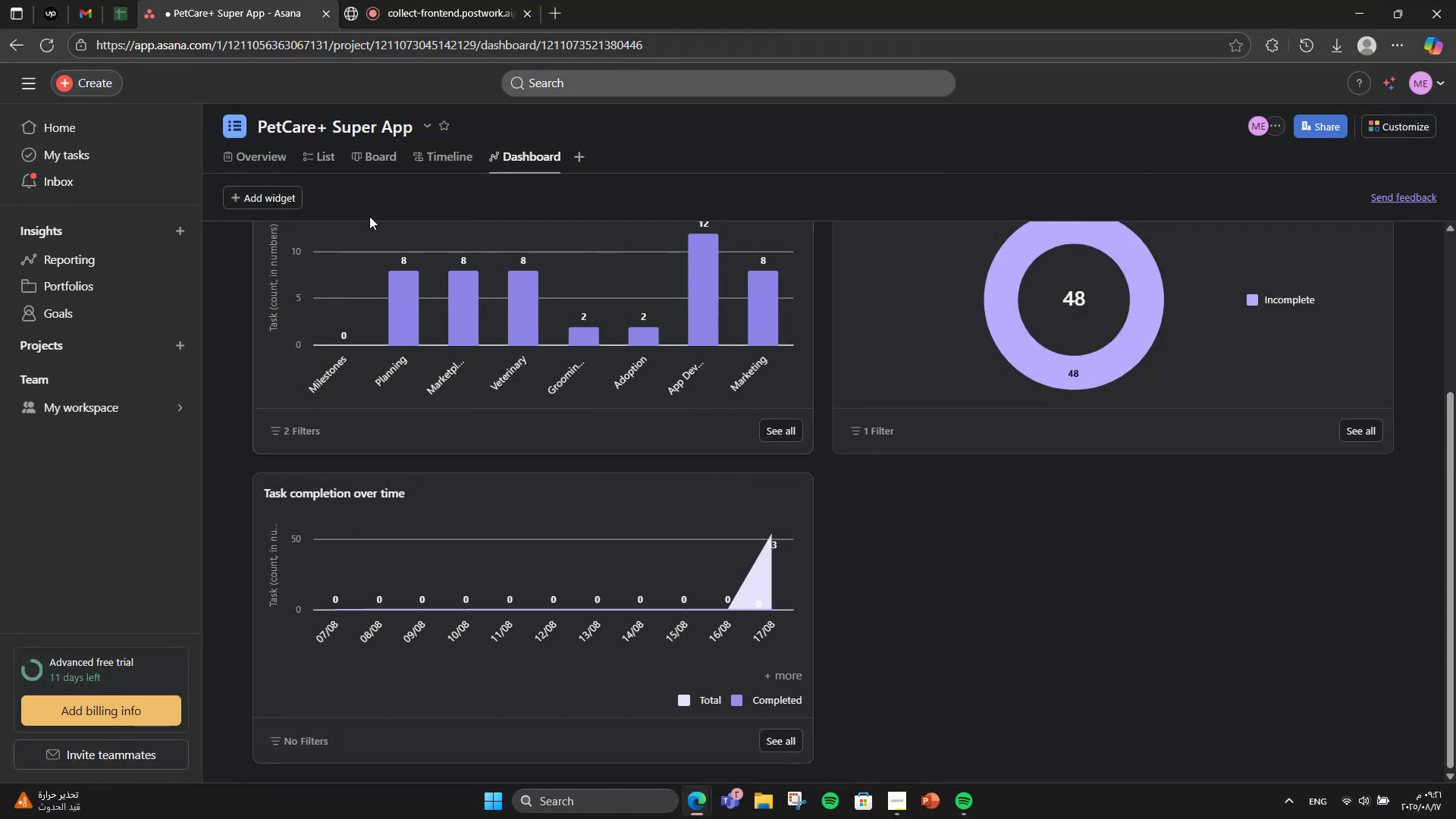 
left_click([275, 196])
 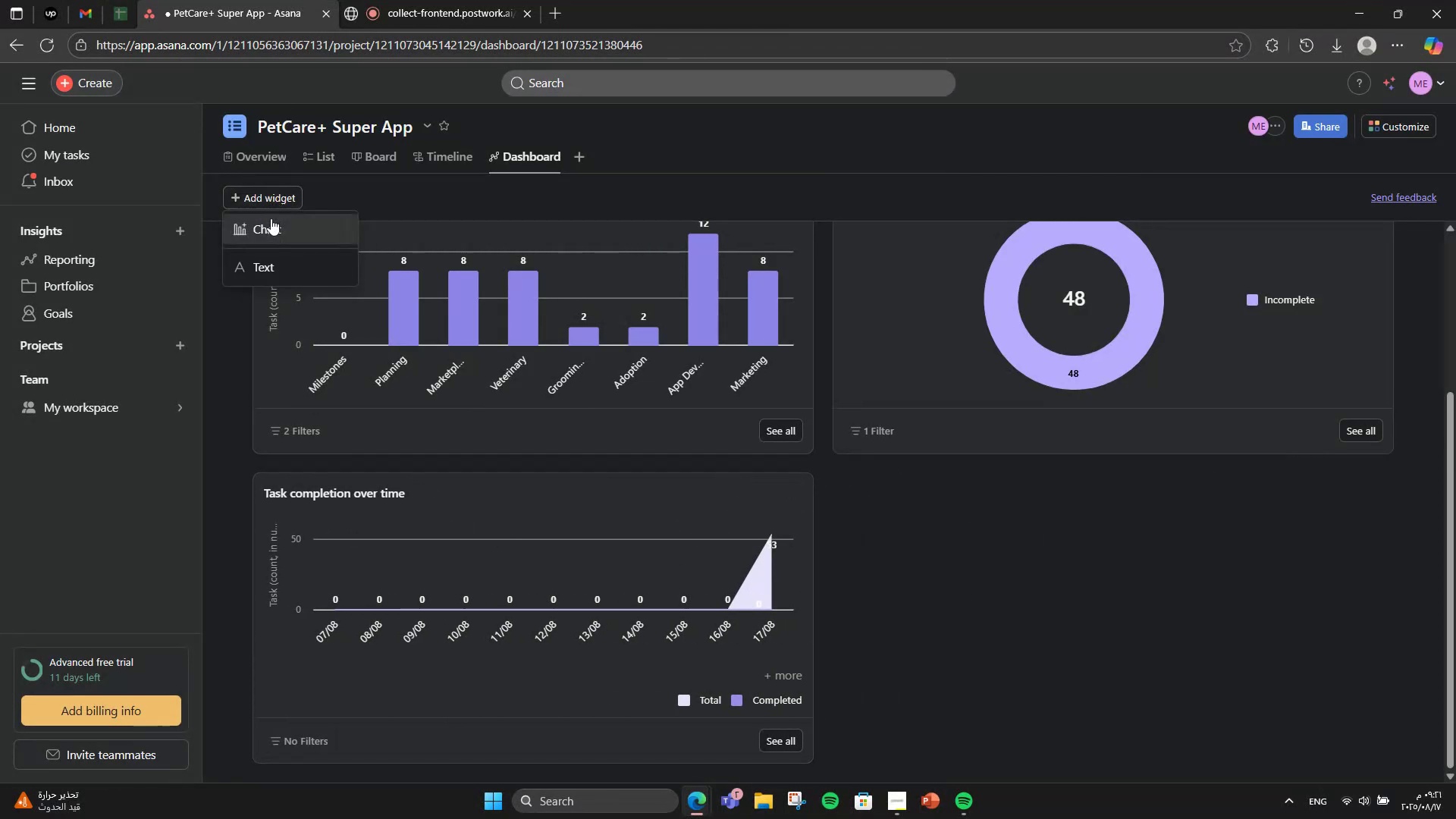 
left_click([271, 218])
 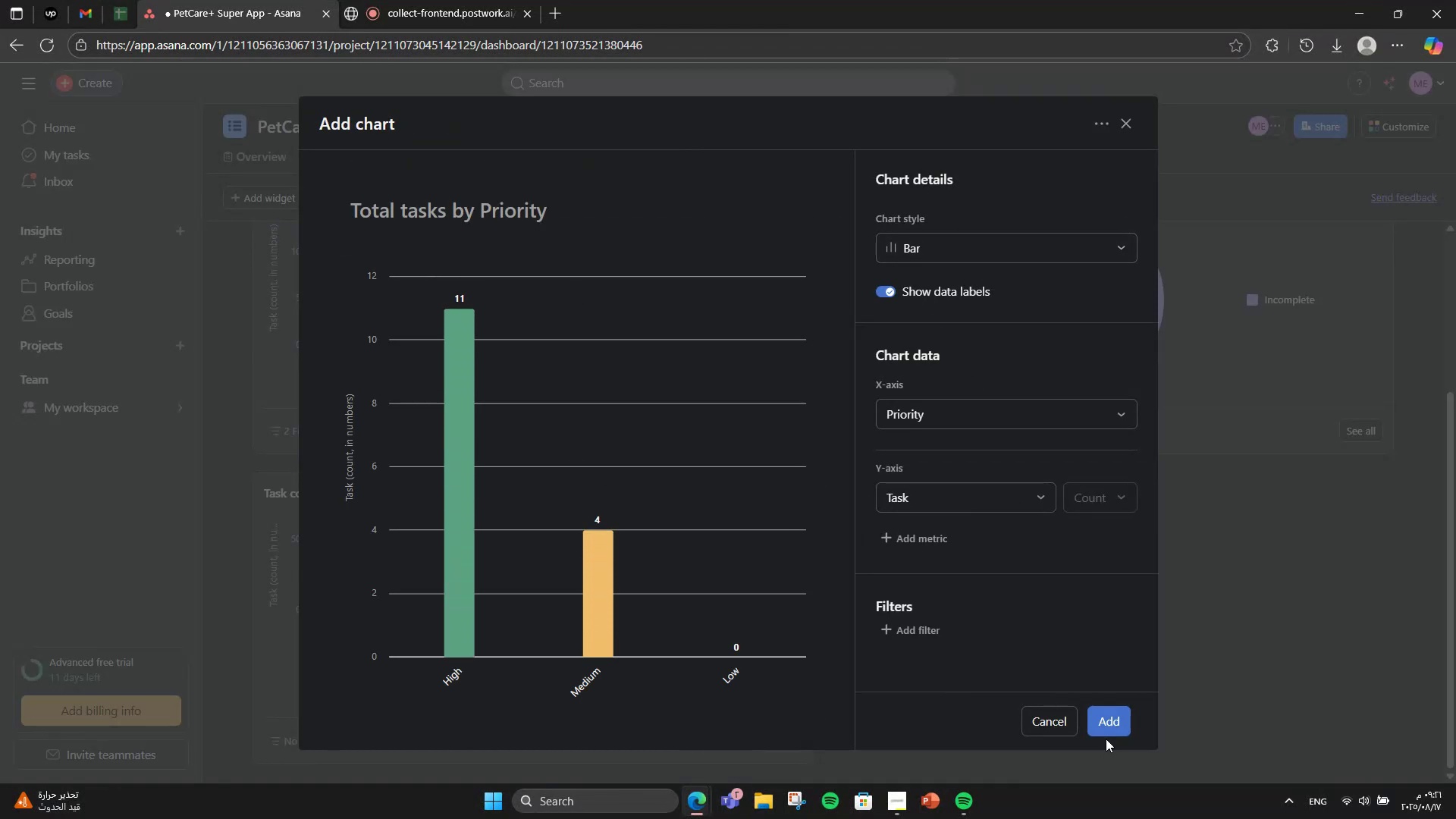 
left_click([1114, 711])
 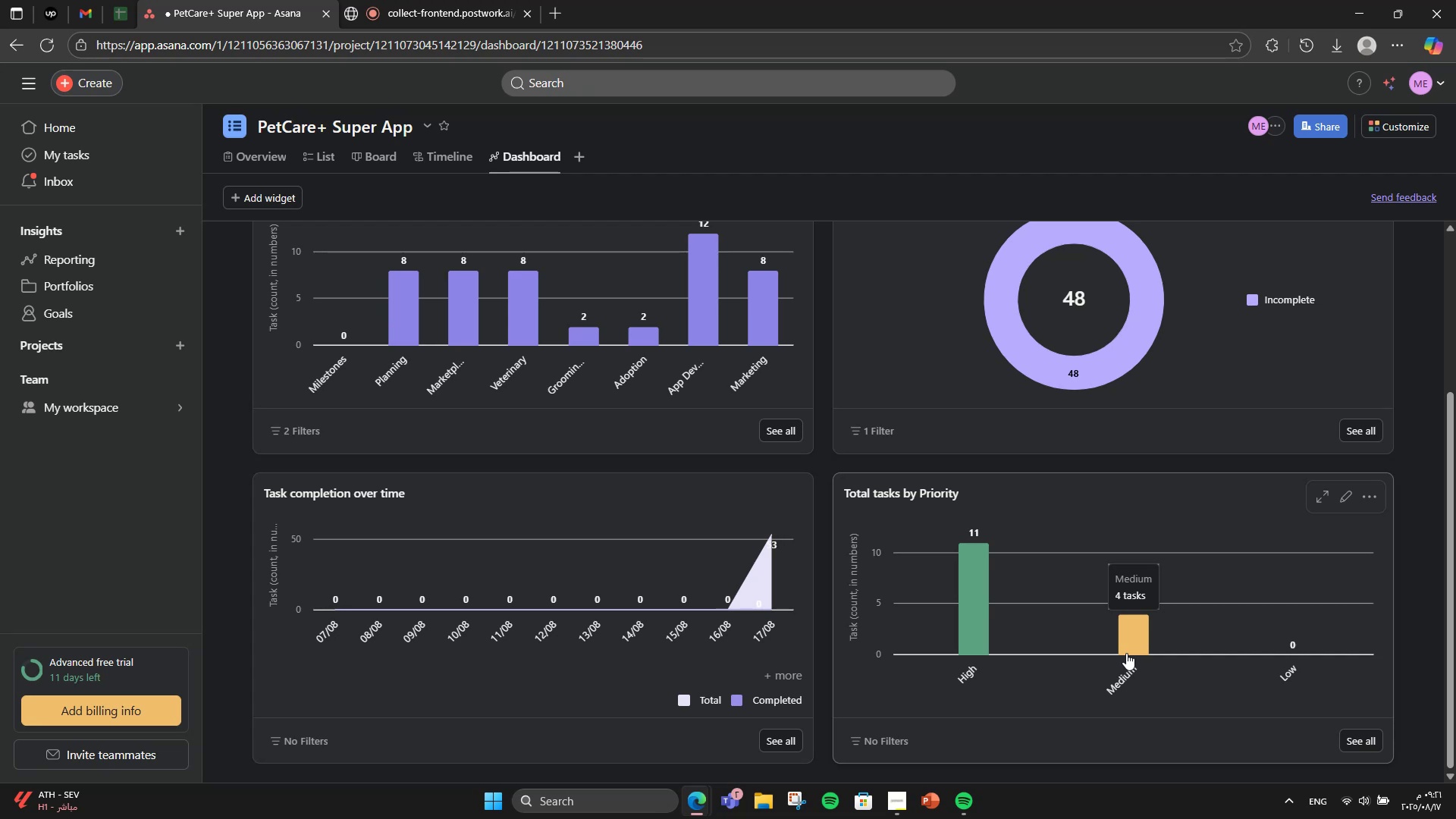 
wait(25.13)
 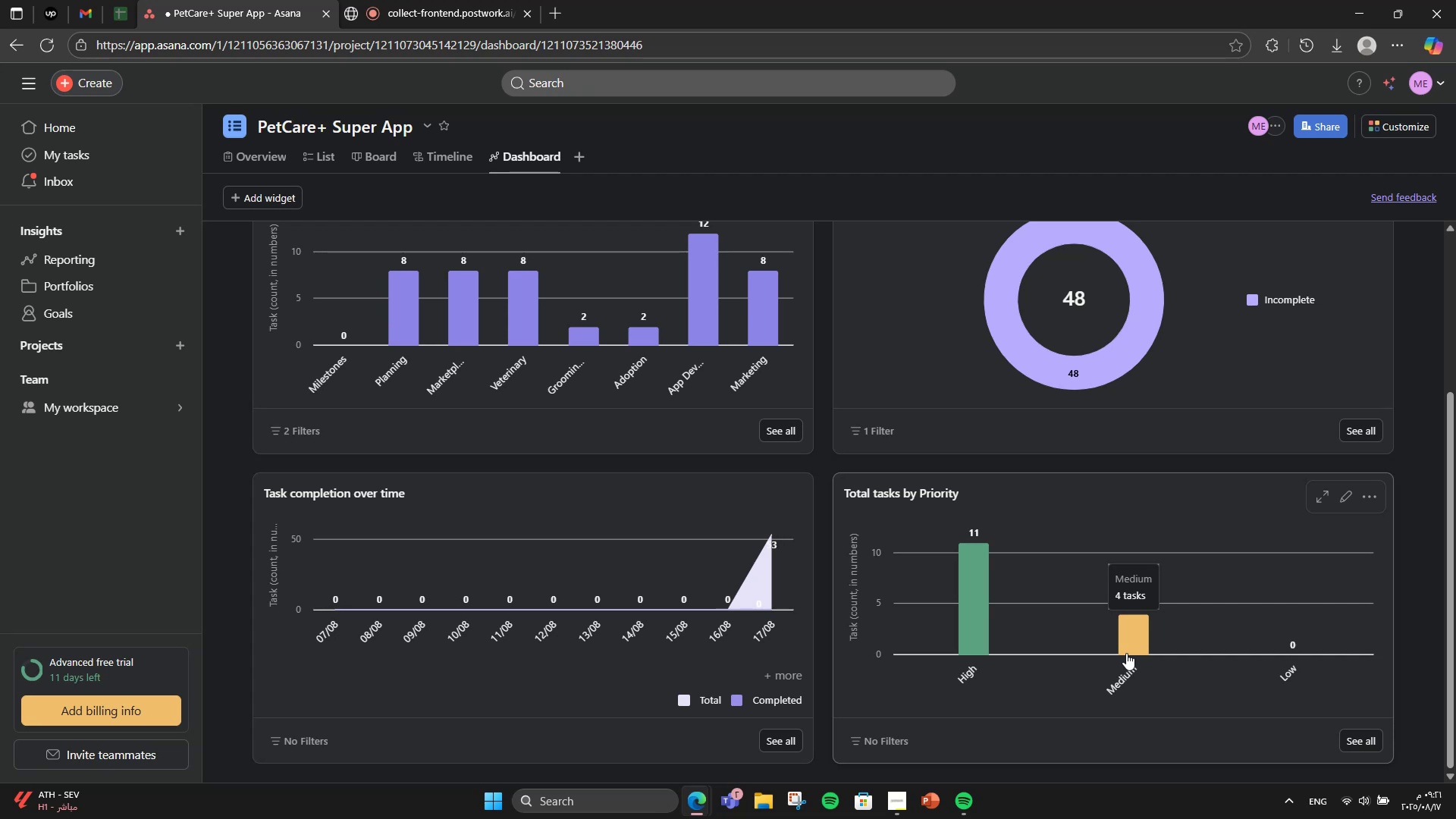 
scroll: coordinate [861, 683], scroll_direction: up, amount: 5.0
 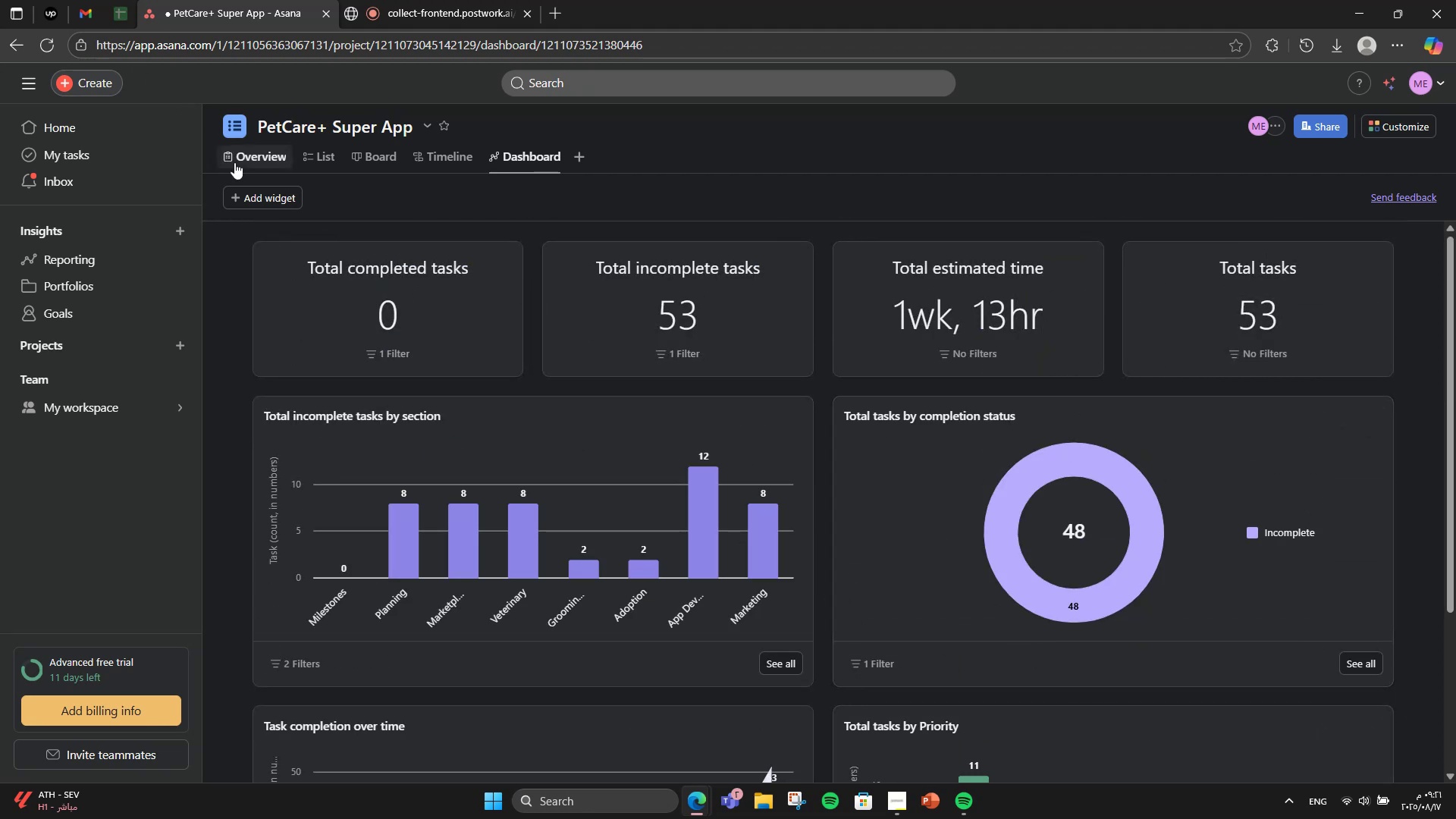 
left_click([248, 187])
 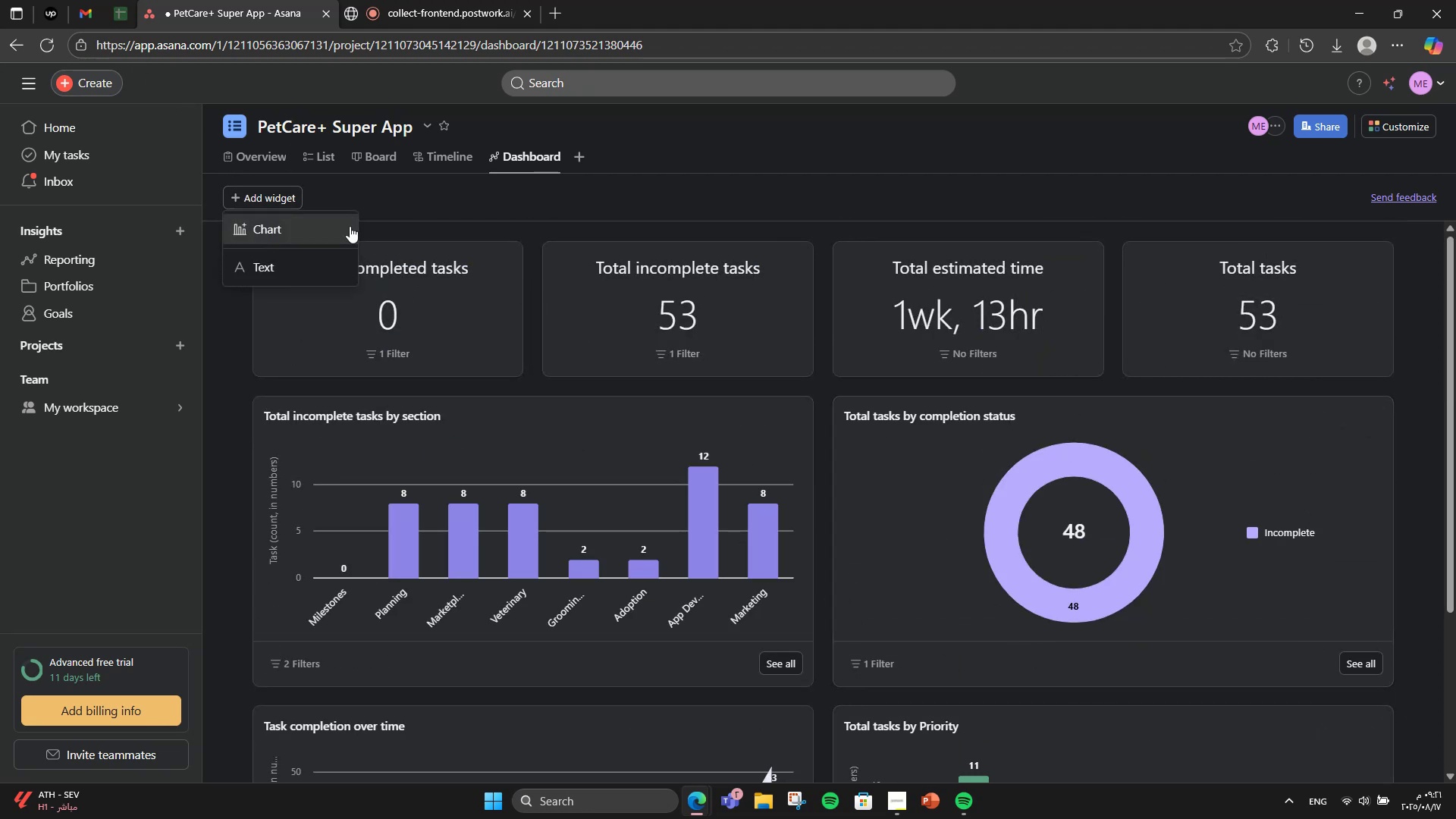 
left_click([350, 226])
 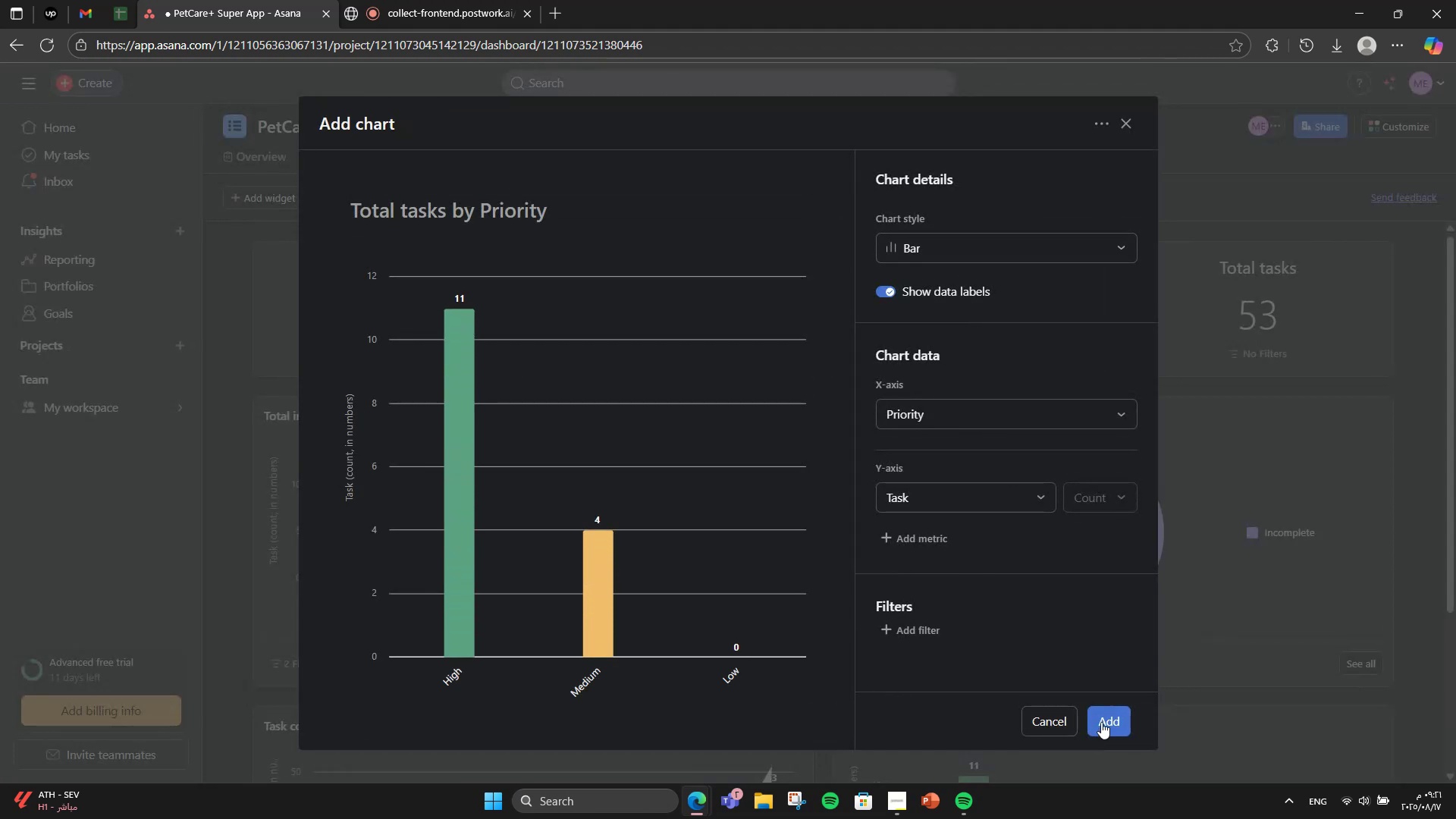 
left_click([1059, 416])
 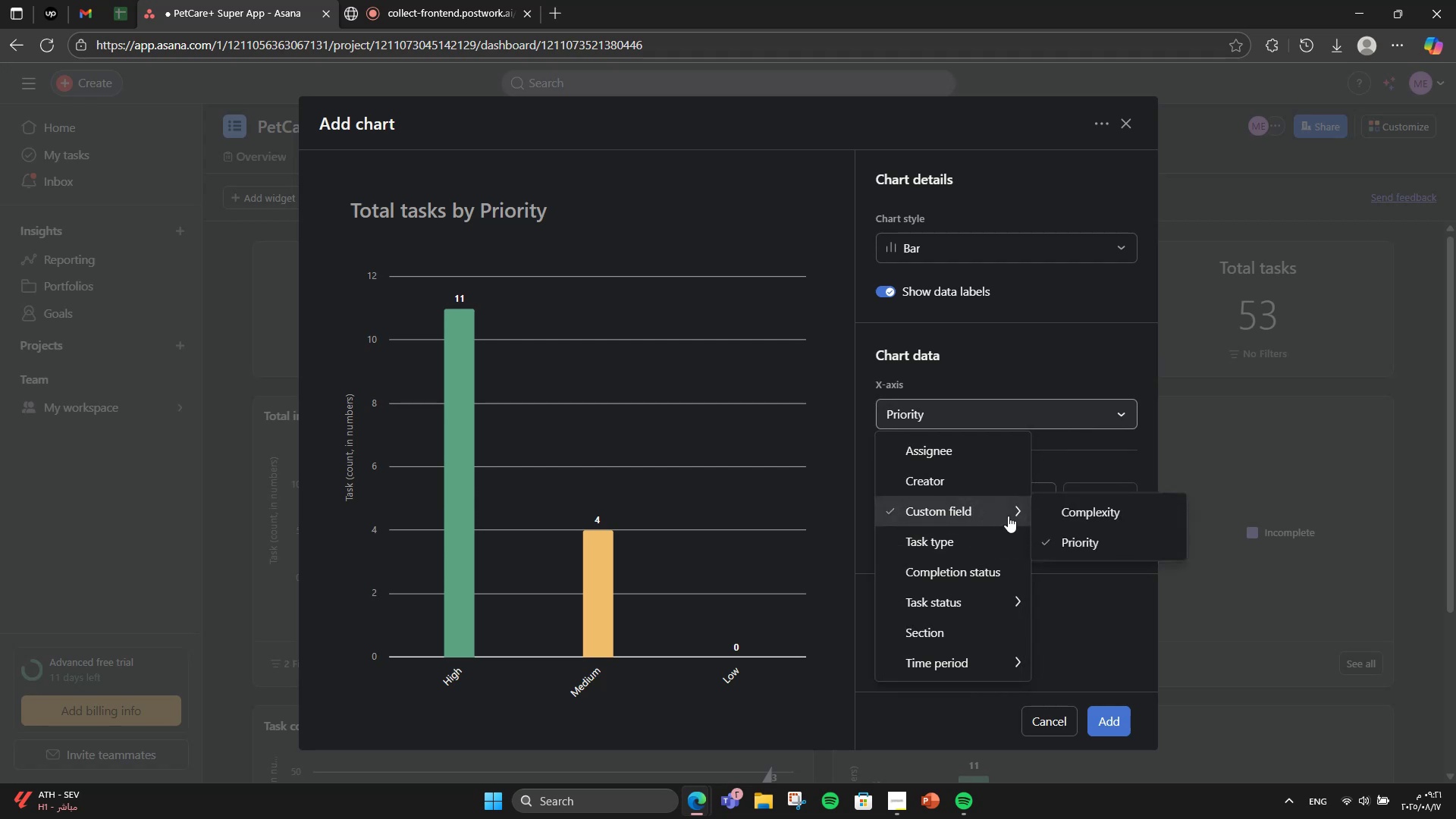 
left_click([1056, 525])
 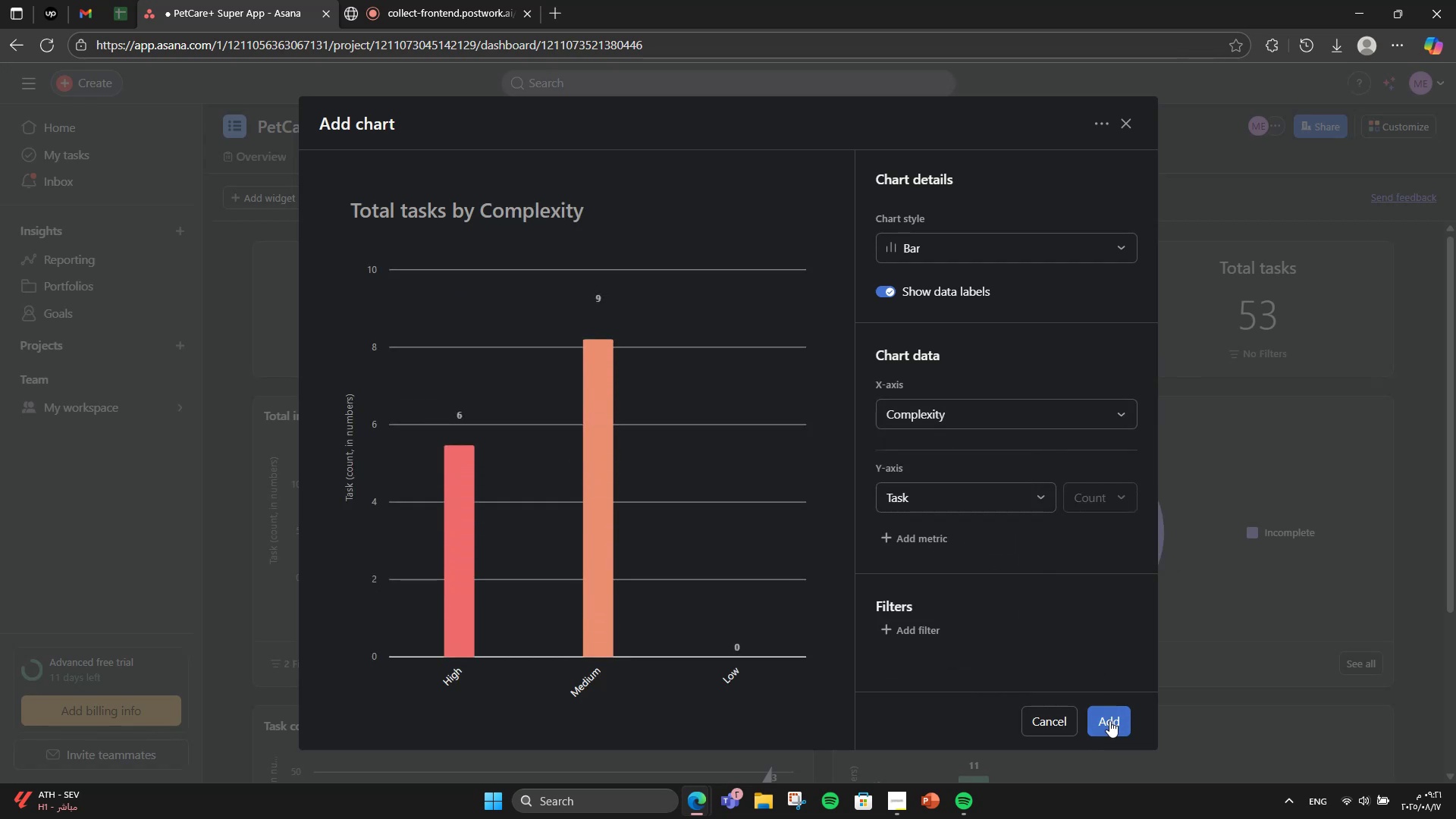 
left_click([1109, 720])
 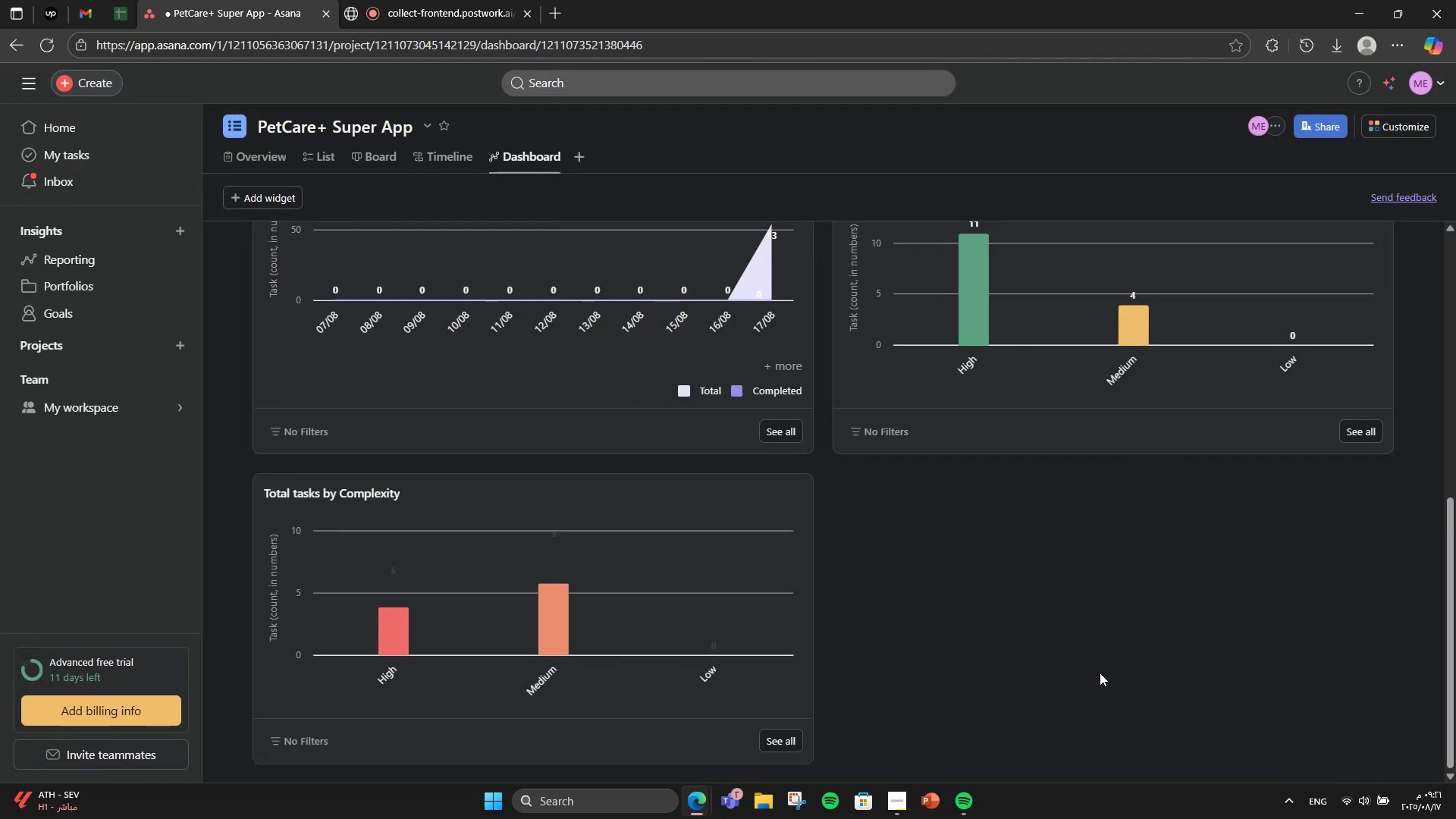 
scroll: coordinate [1100, 673], scroll_direction: up, amount: 9.0
 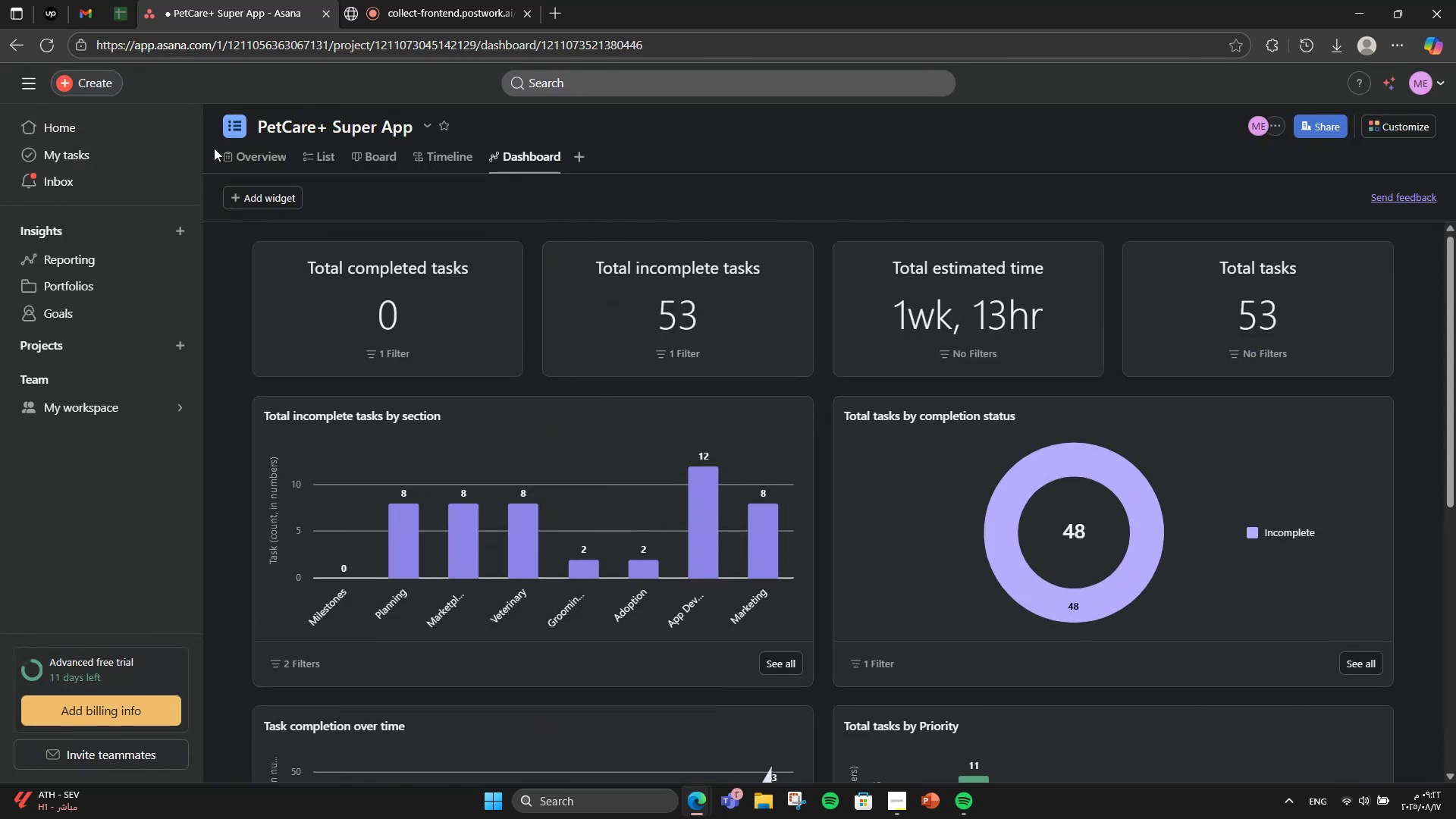 
left_click([252, 193])
 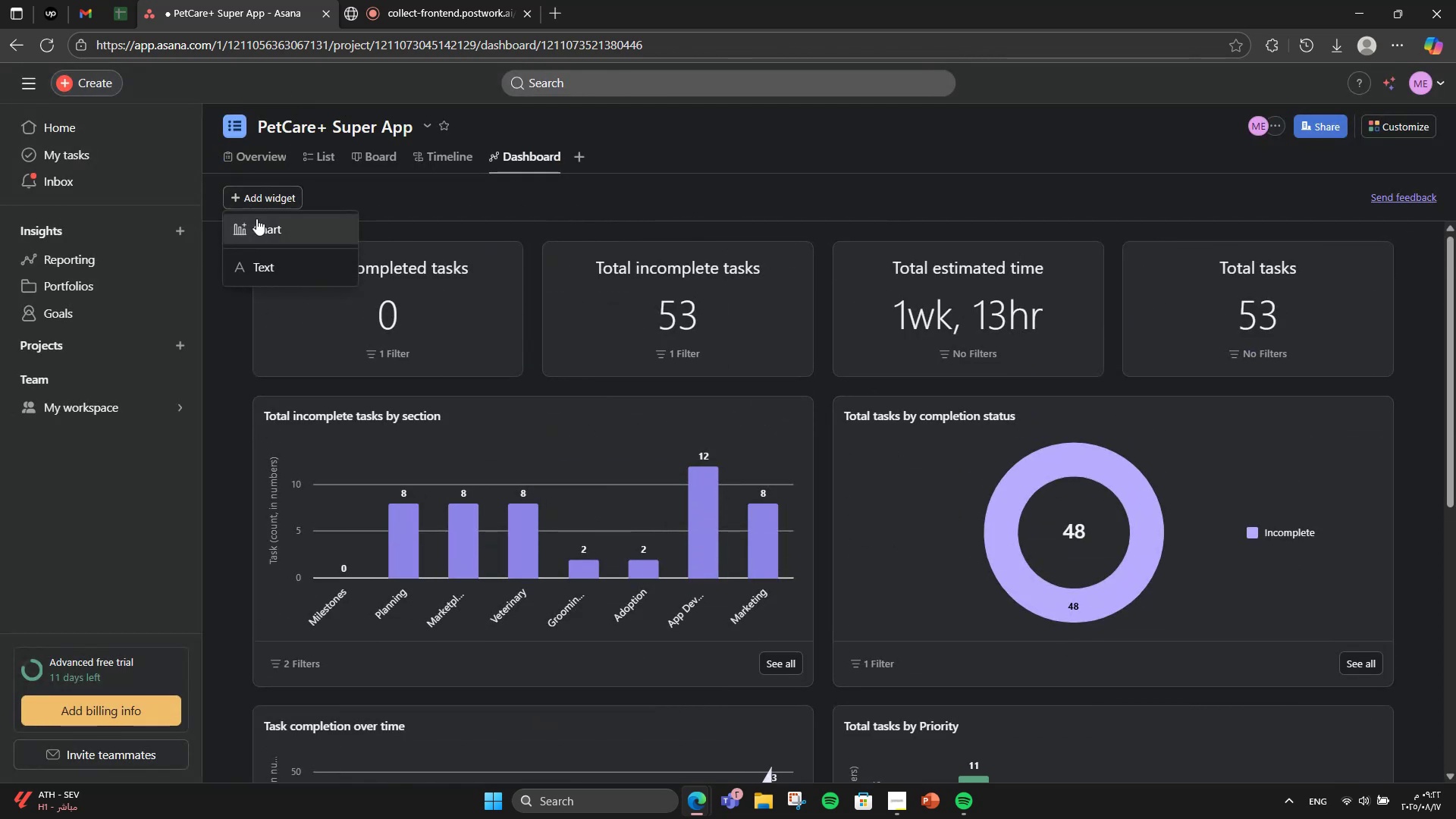 
left_click([256, 218])
 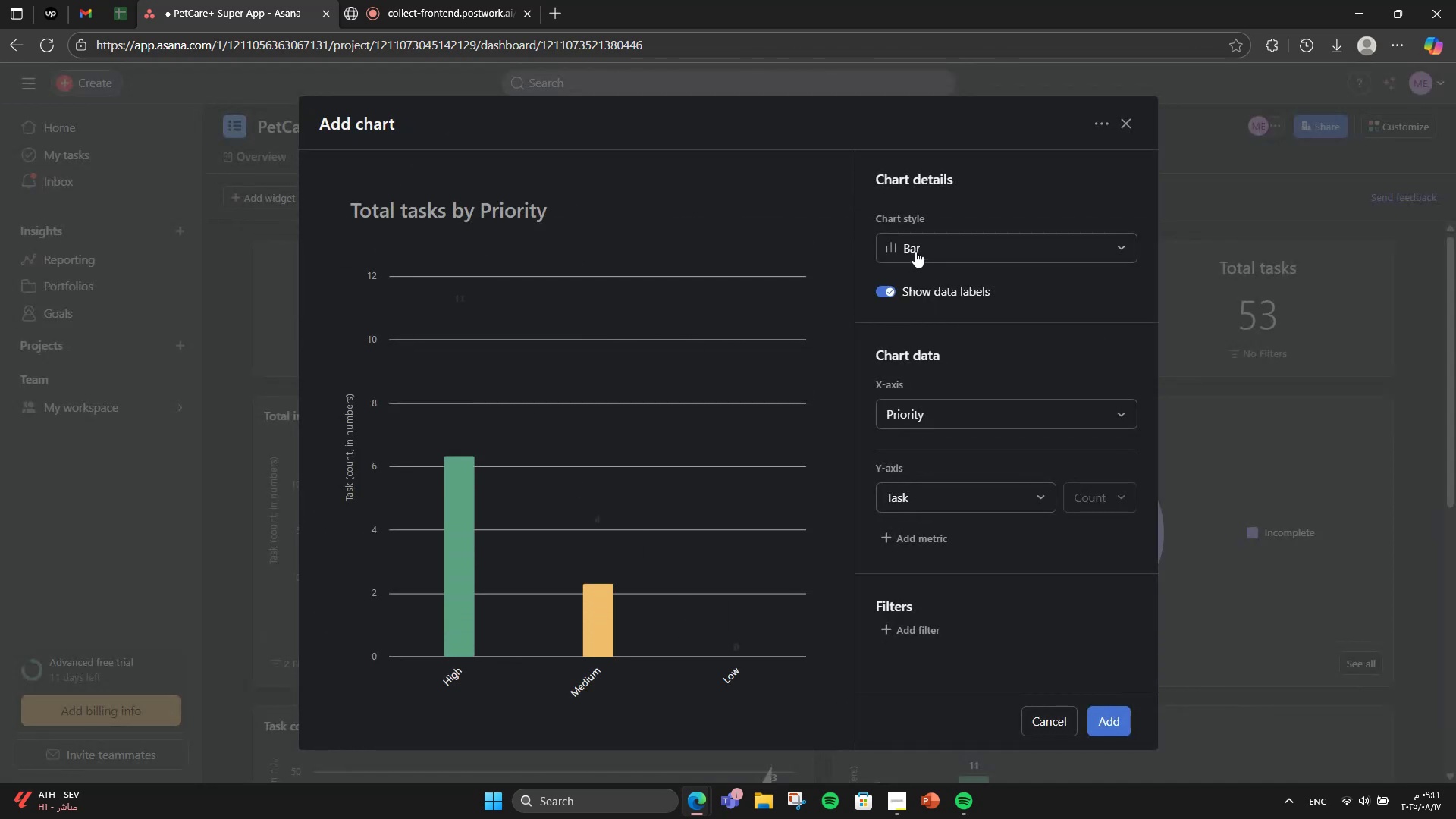 
left_click([913, 247])
 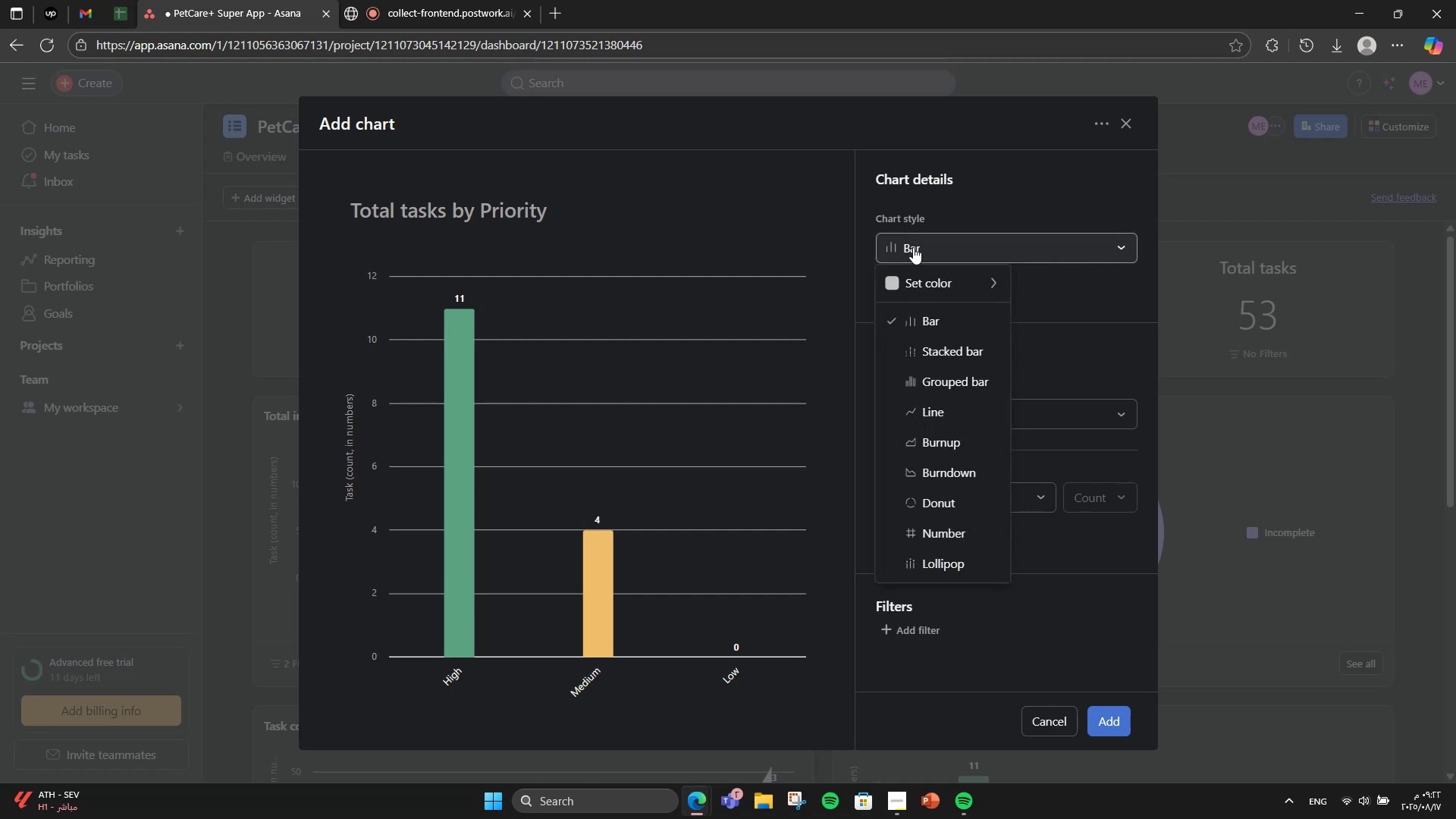 
left_click([913, 247])
 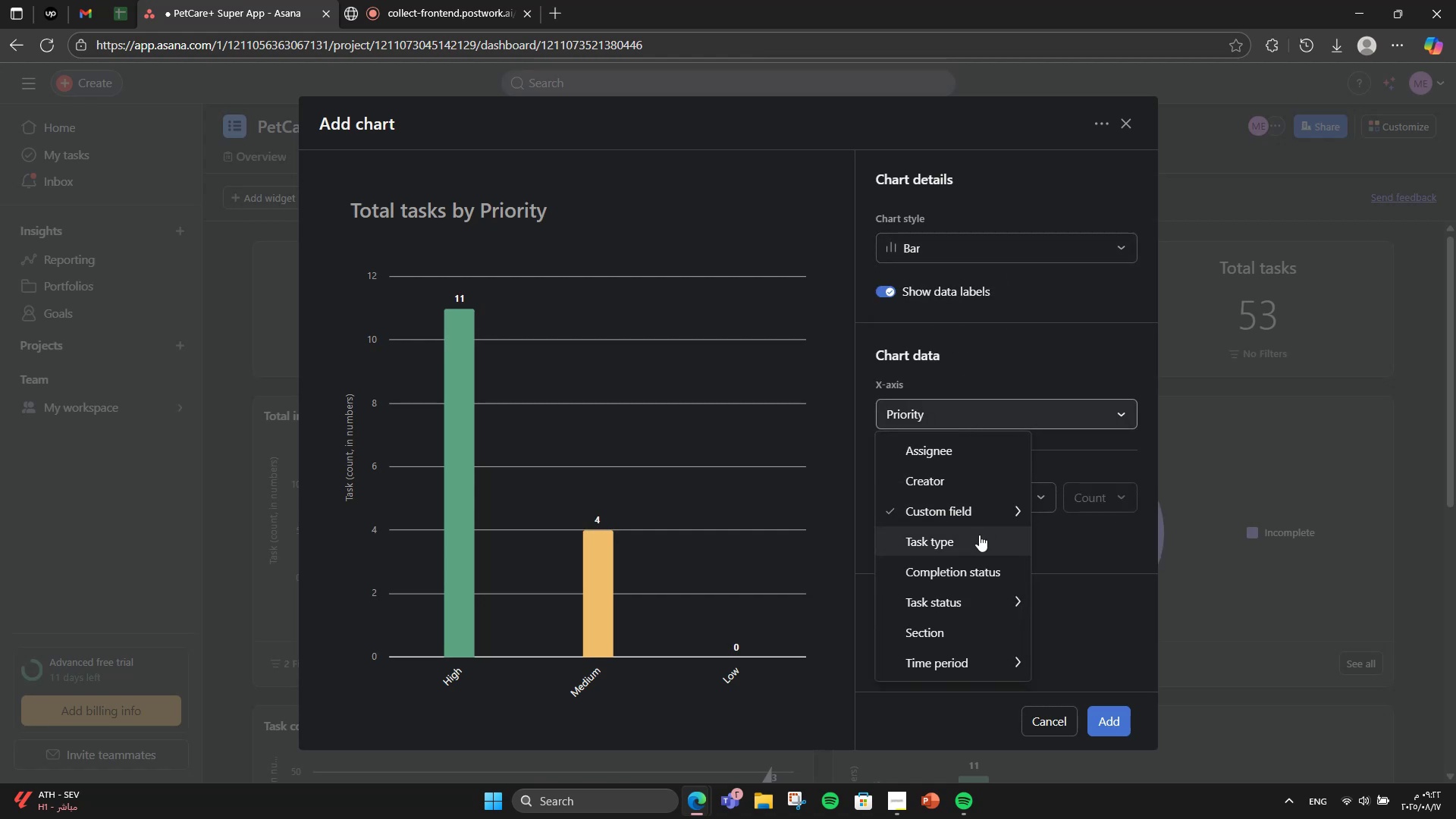 
left_click([975, 559])
 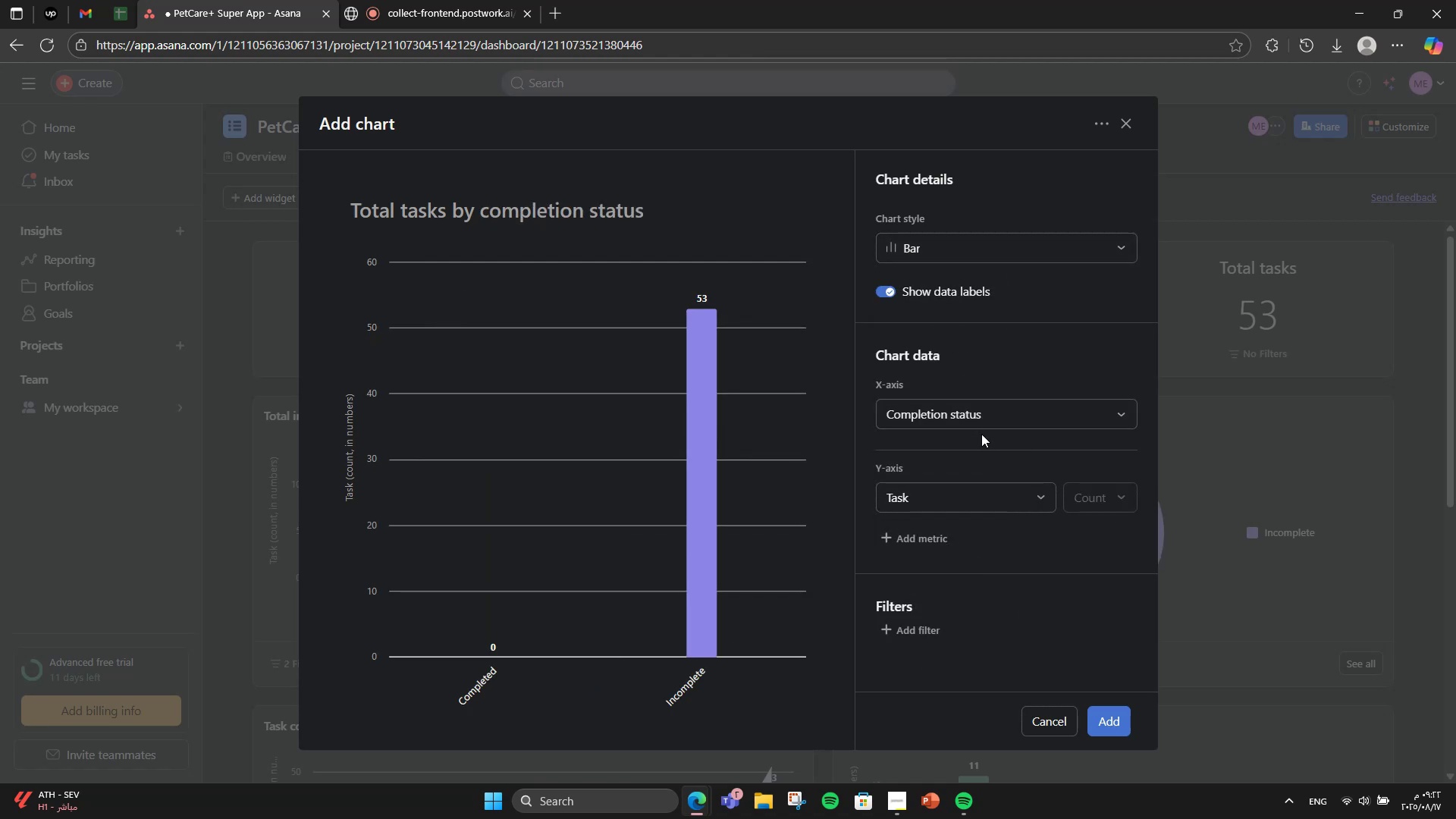 
left_click([978, 425])
 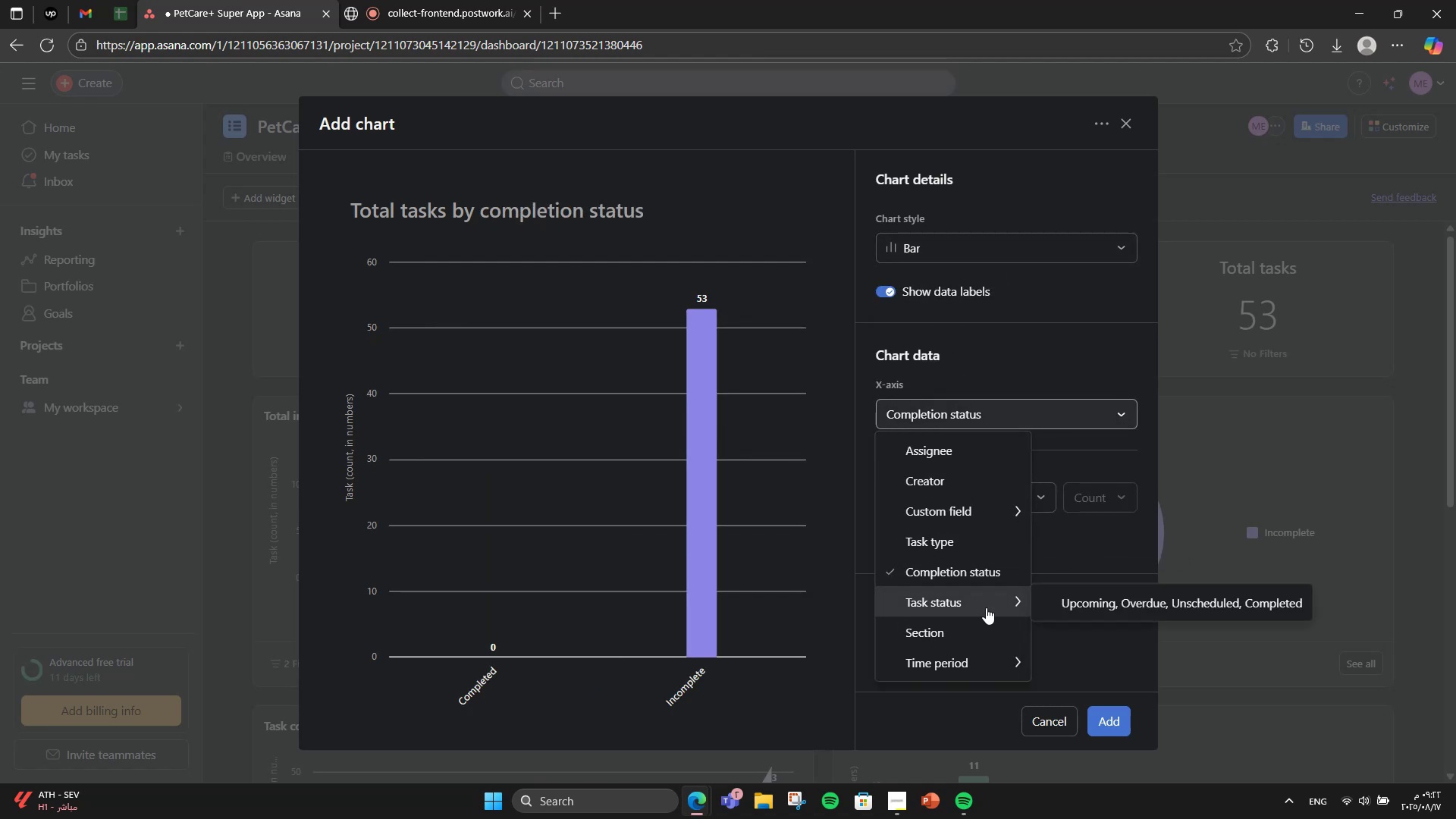 
left_click([972, 640])
 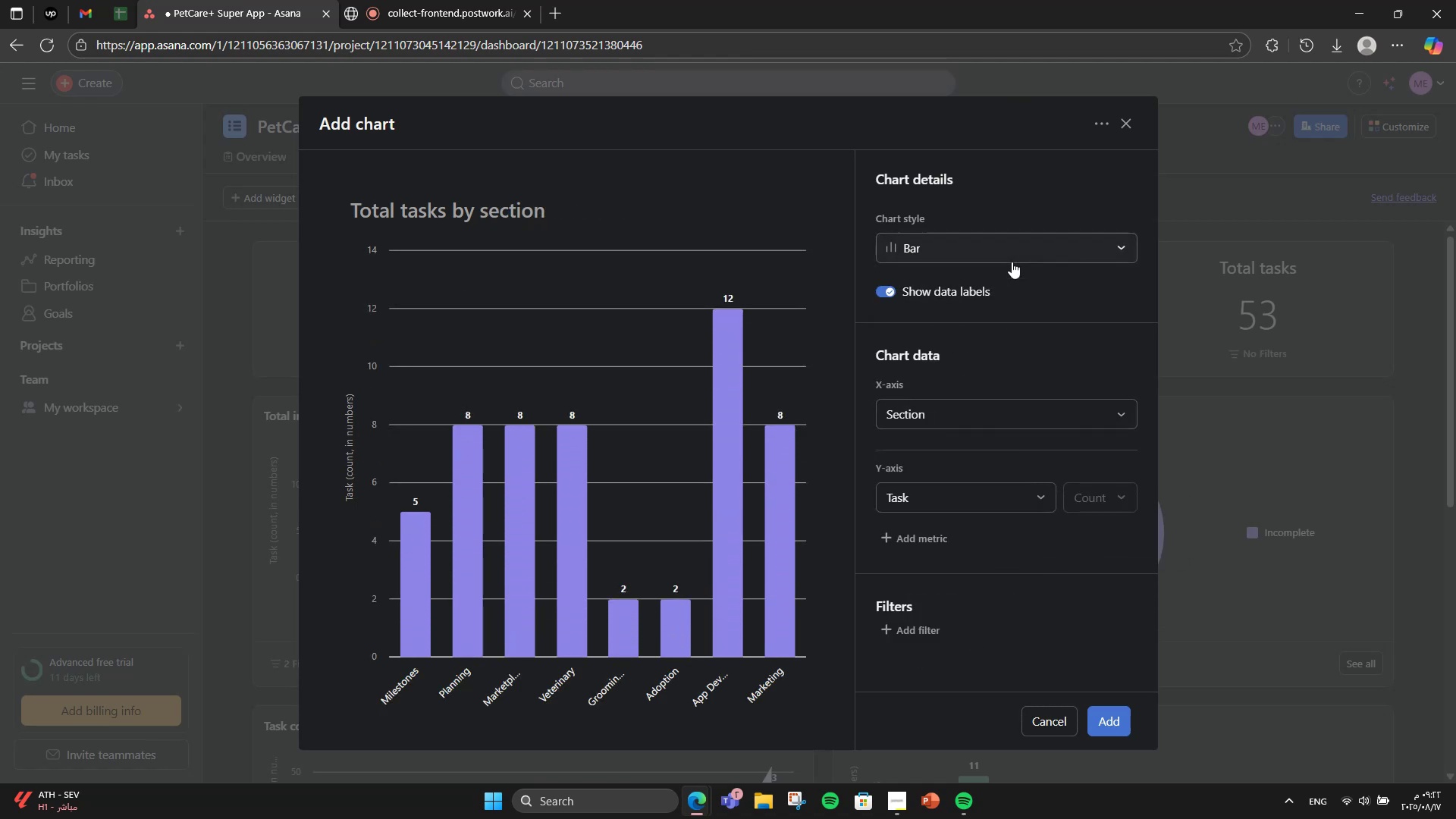 
double_click([1012, 262])
 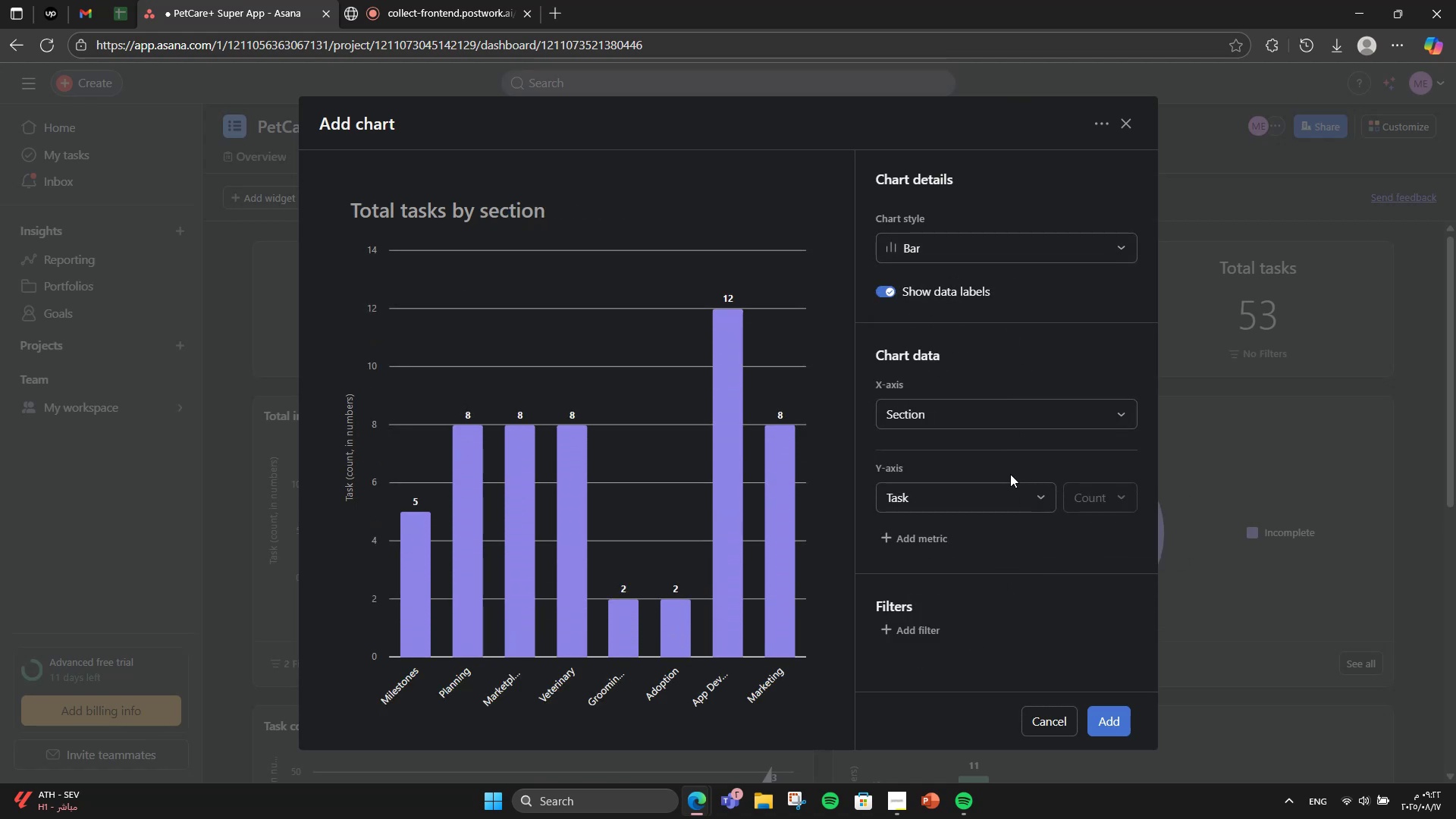 
left_click([1002, 500])
 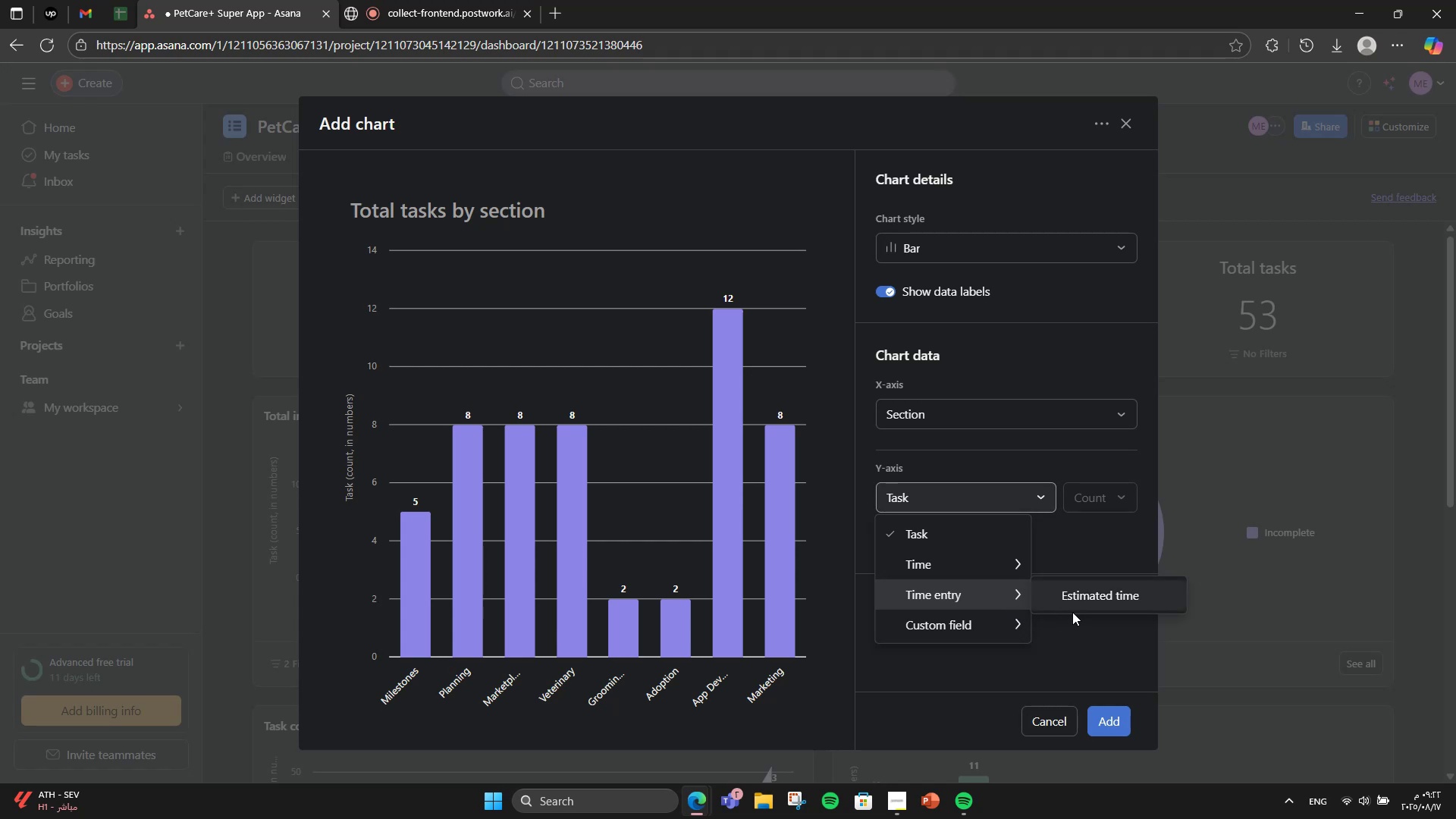 
double_click([1081, 596])
 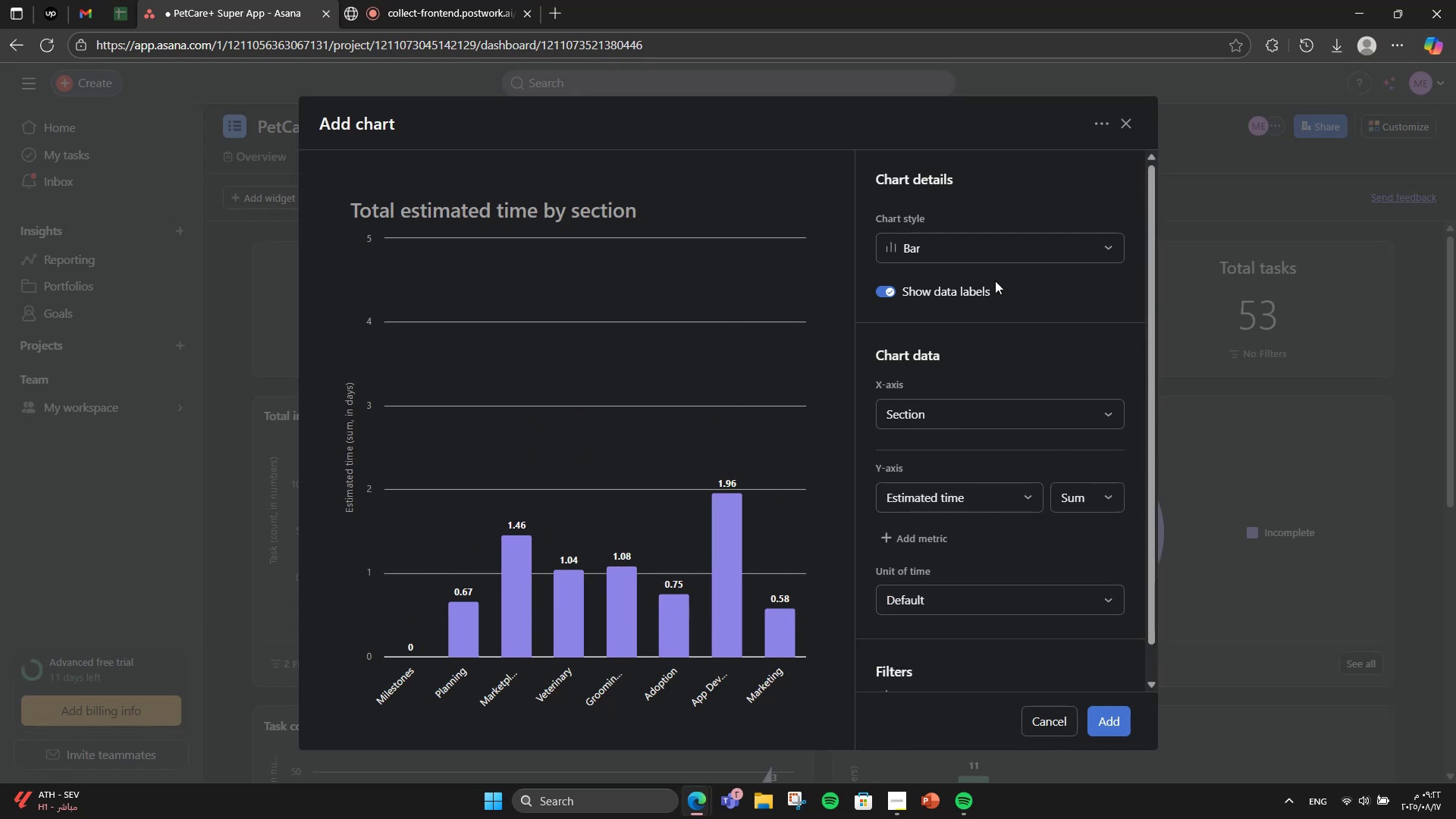 
left_click([986, 247])
 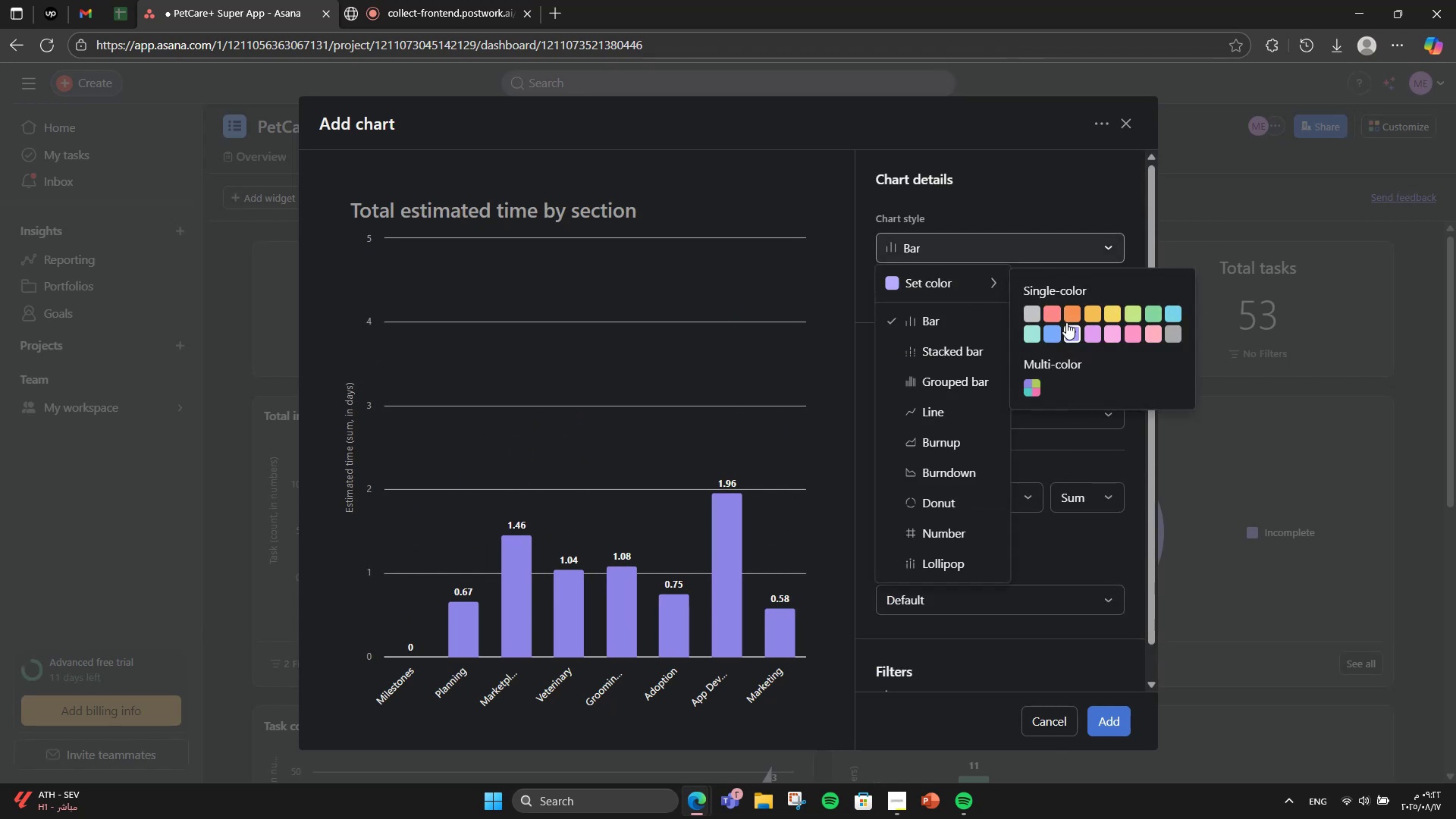 
left_click([1050, 316])
 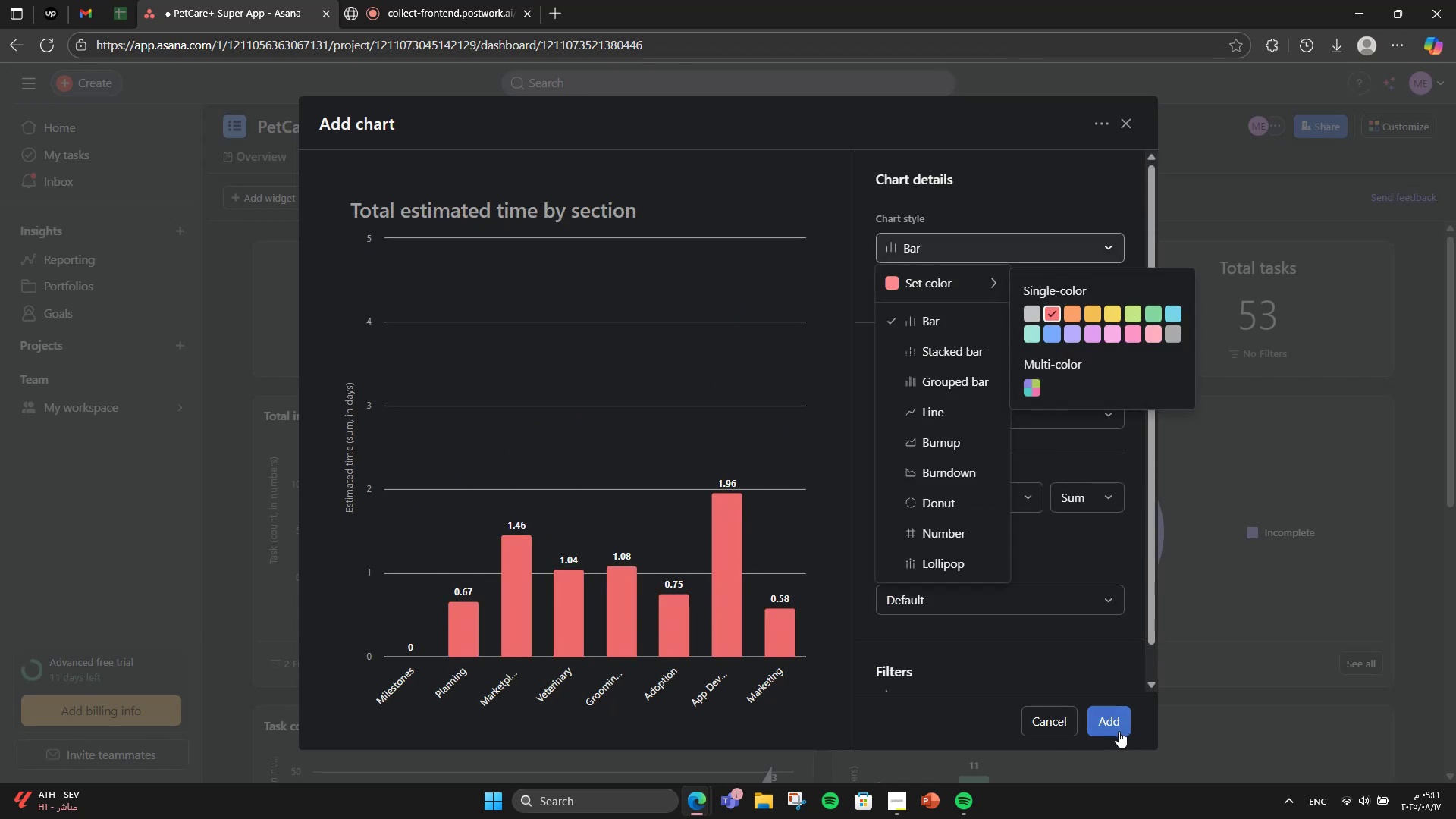 
left_click([1119, 731])
 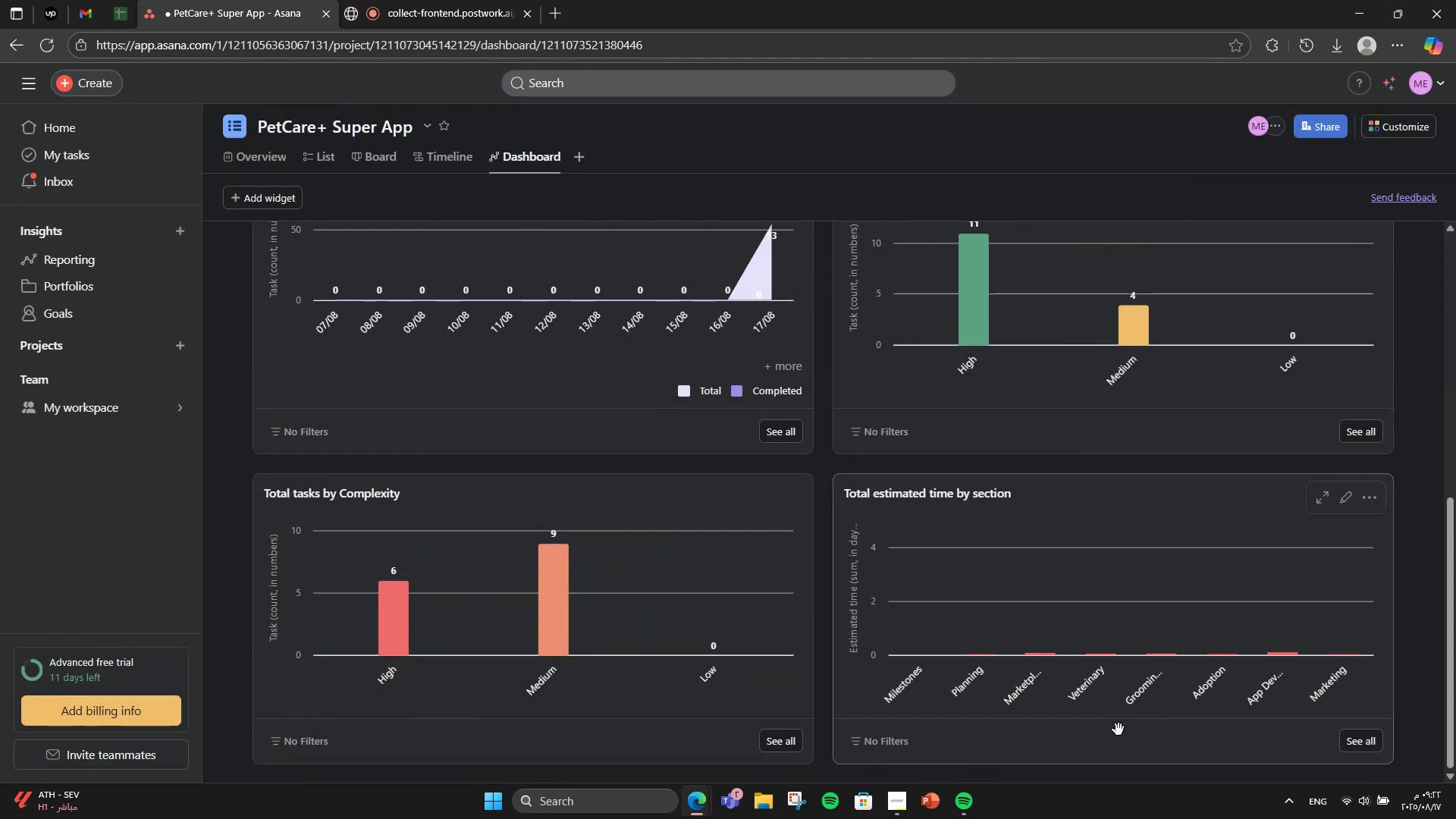 
scroll: coordinate [1119, 730], scroll_direction: up, amount: 3.0
 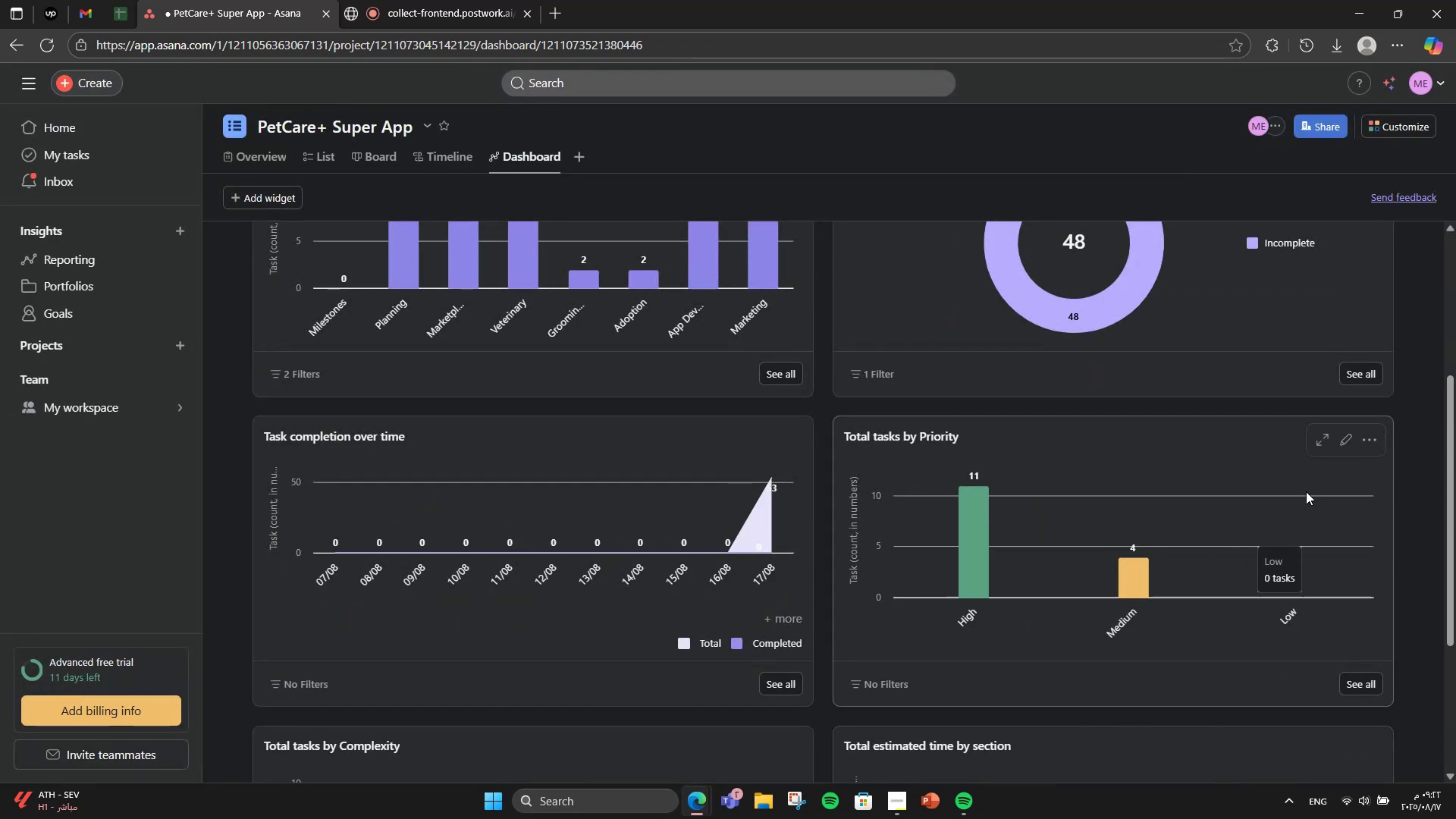 
left_click([1342, 434])
 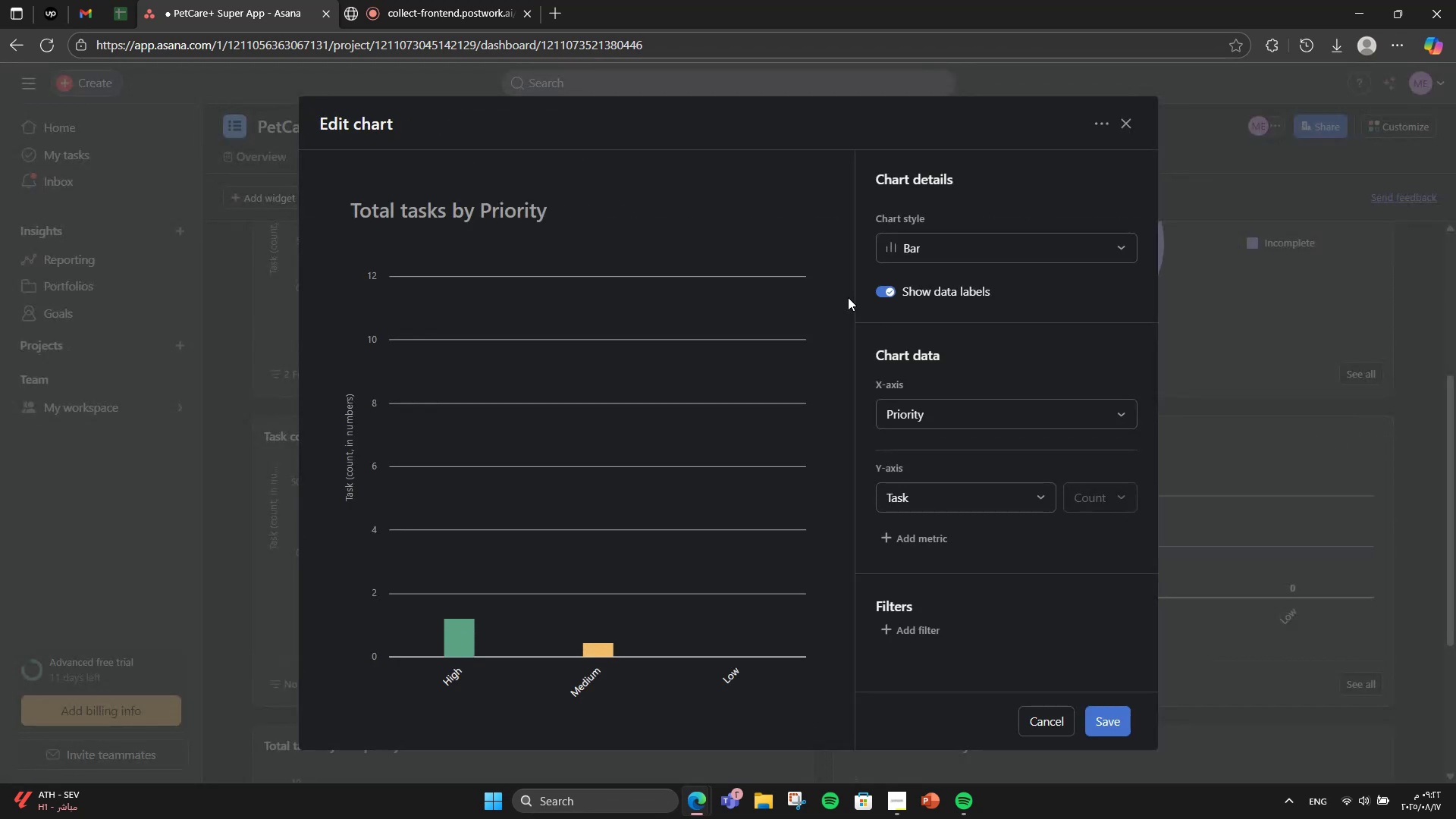 
left_click([900, 234])
 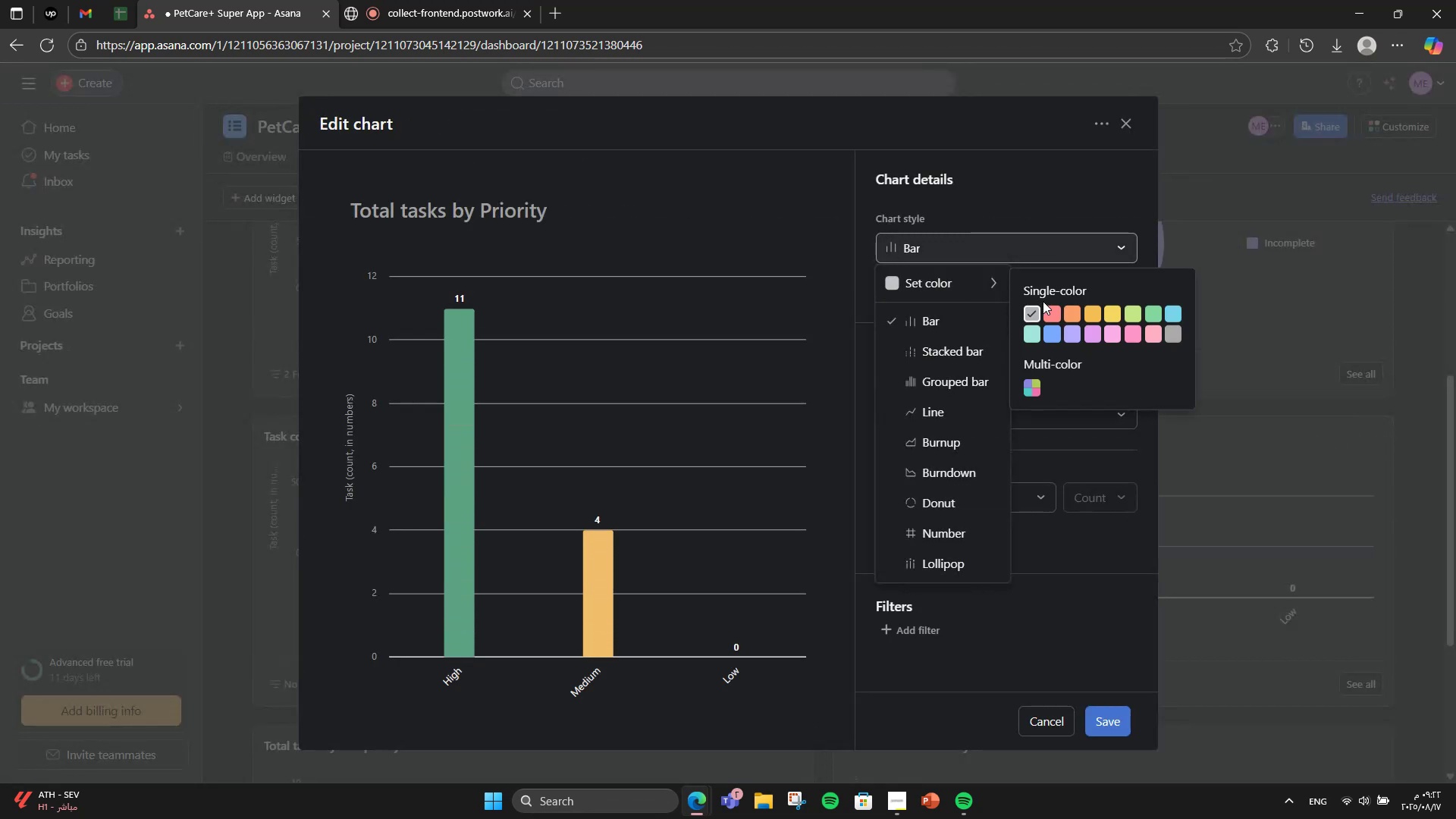 
left_click([1059, 310])
 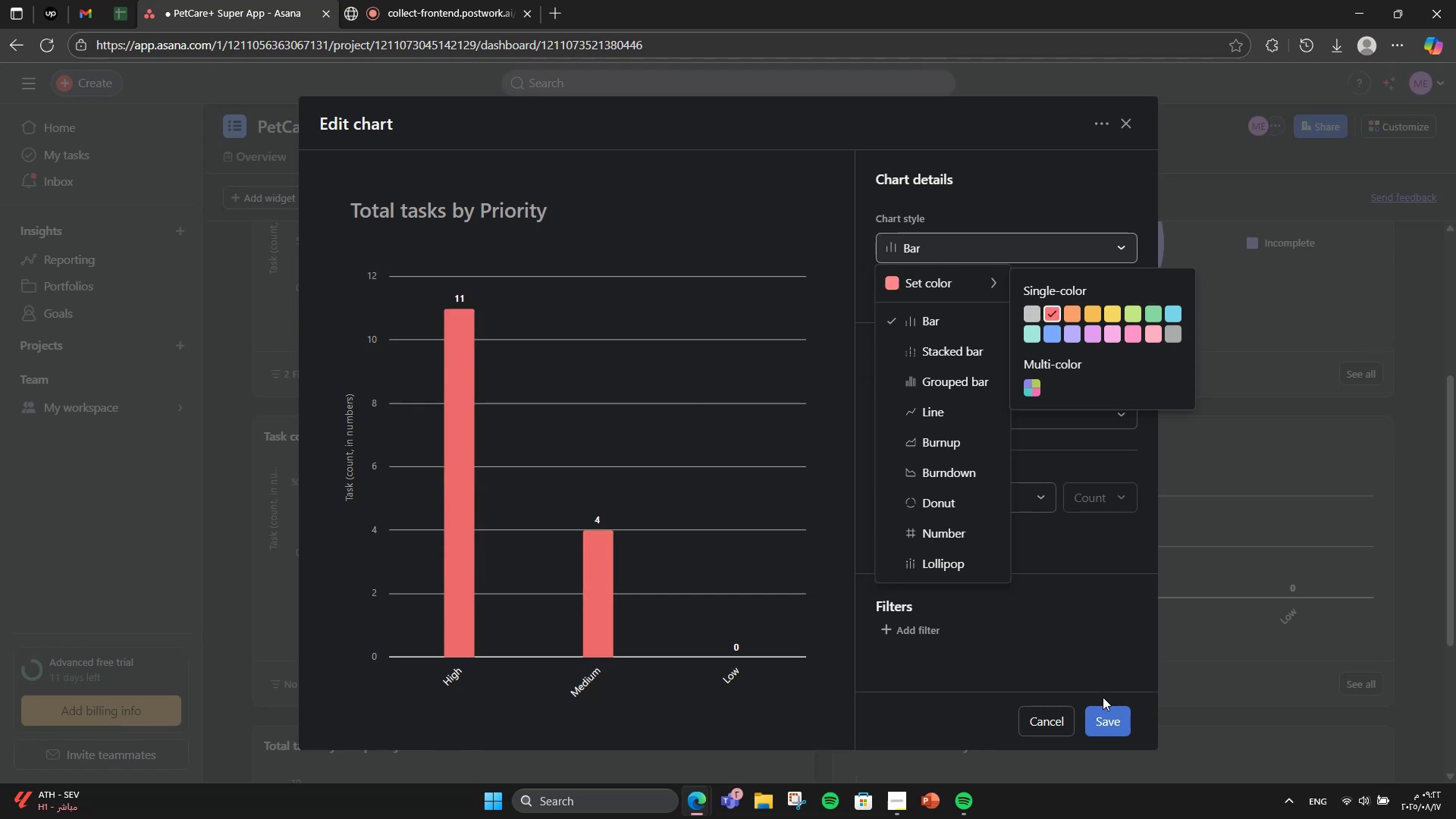 
left_click([1104, 723])
 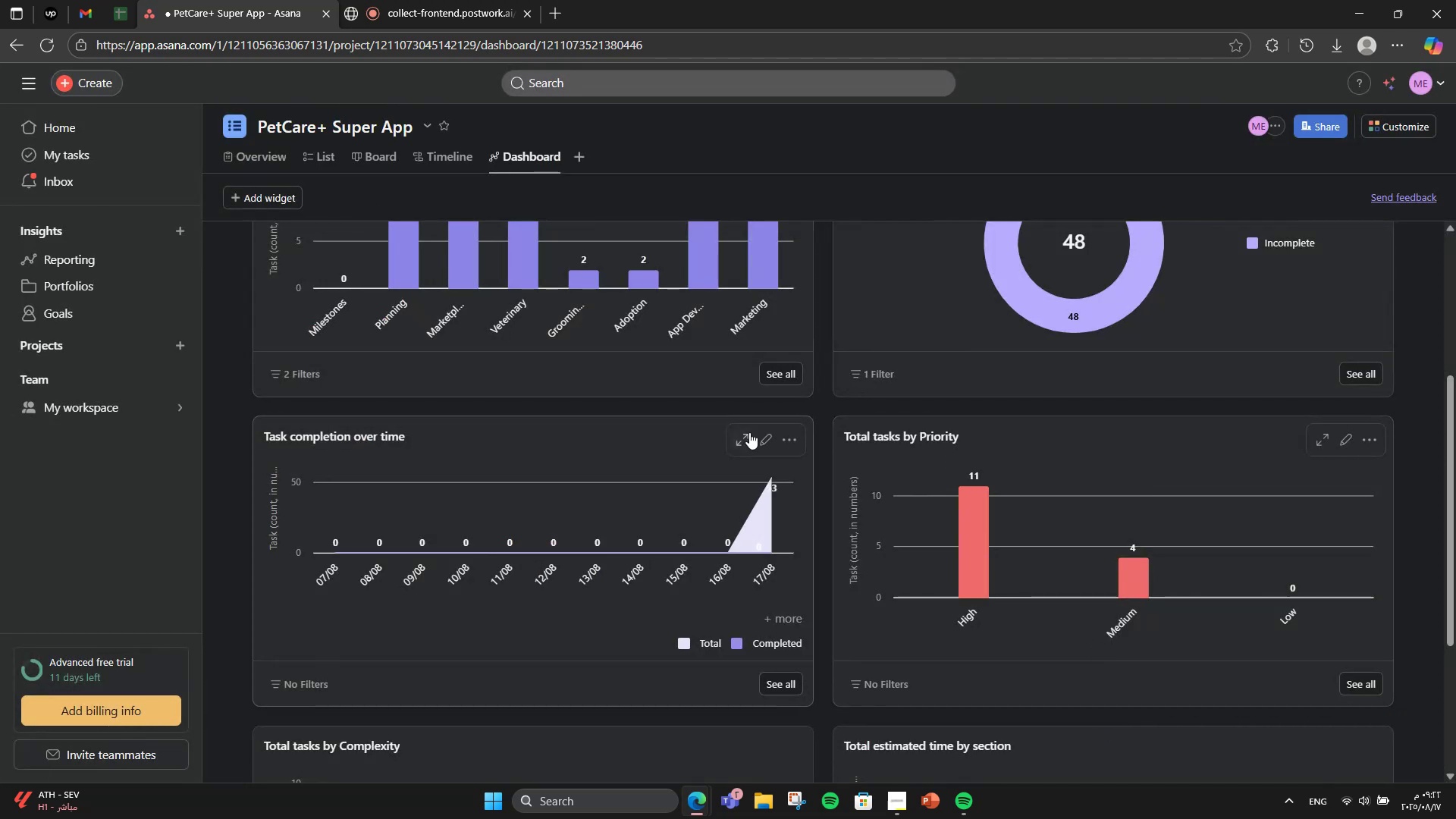 
left_click([762, 444])
 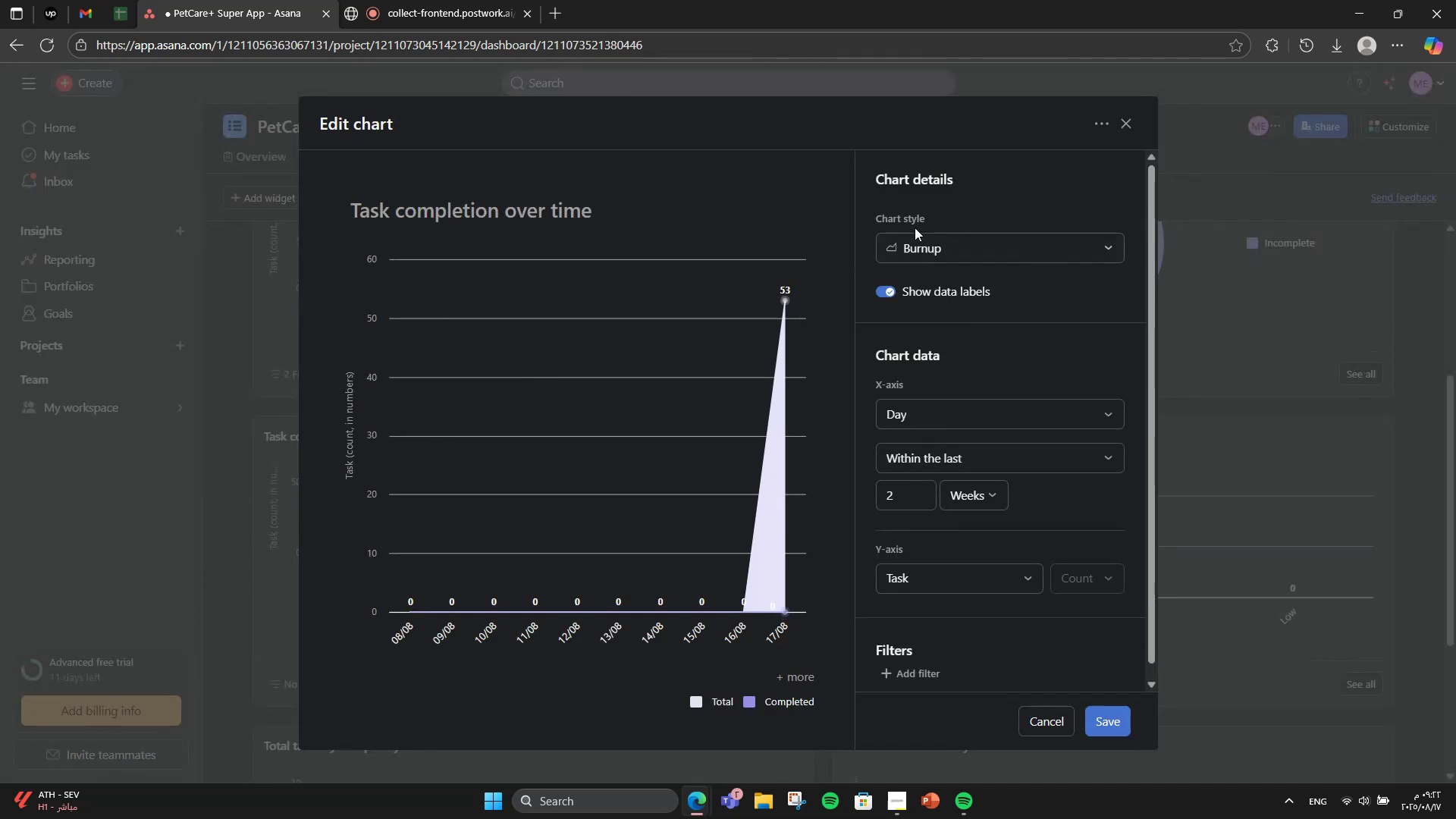 
left_click([965, 243])
 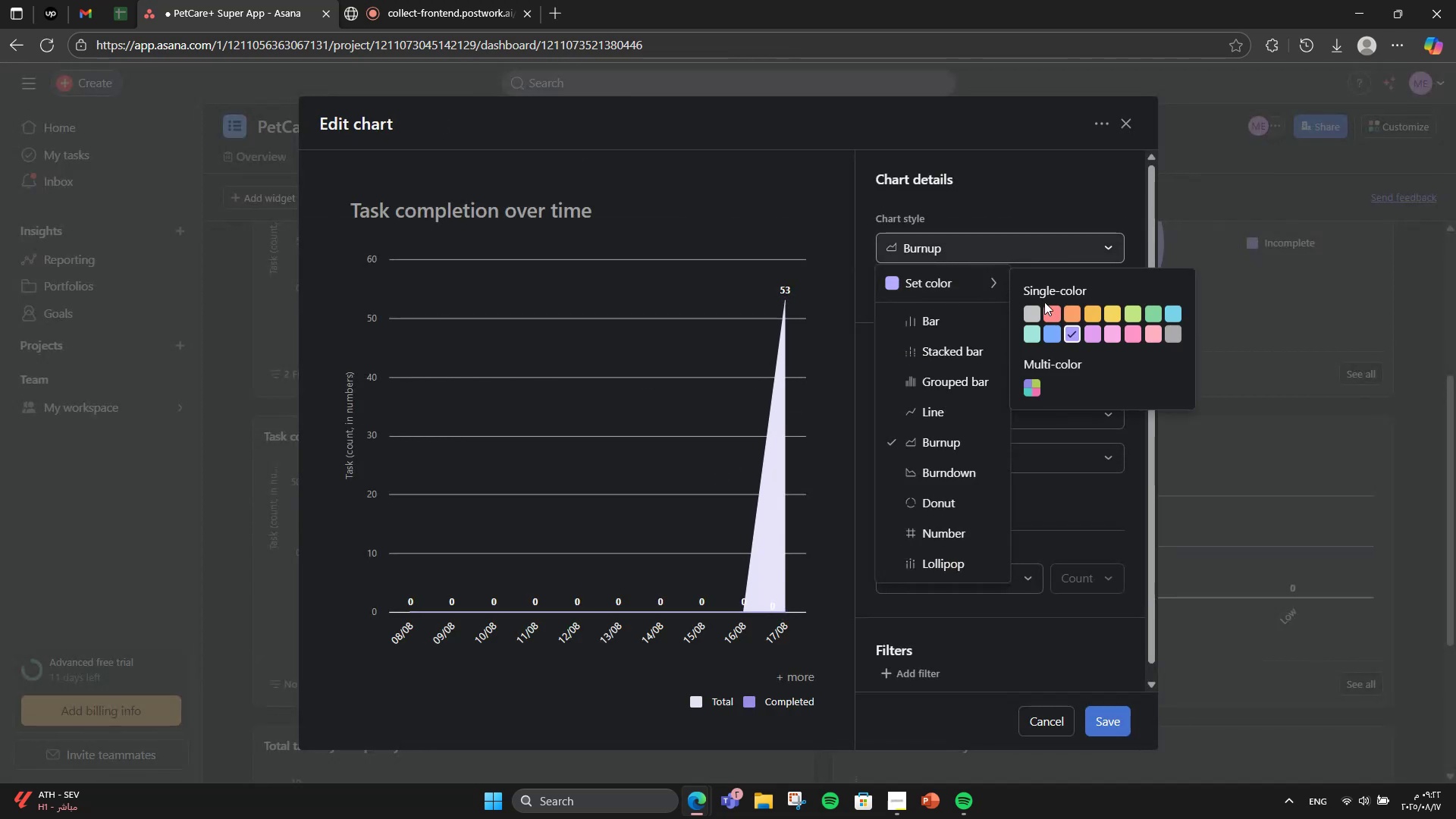 
left_click([1049, 305])
 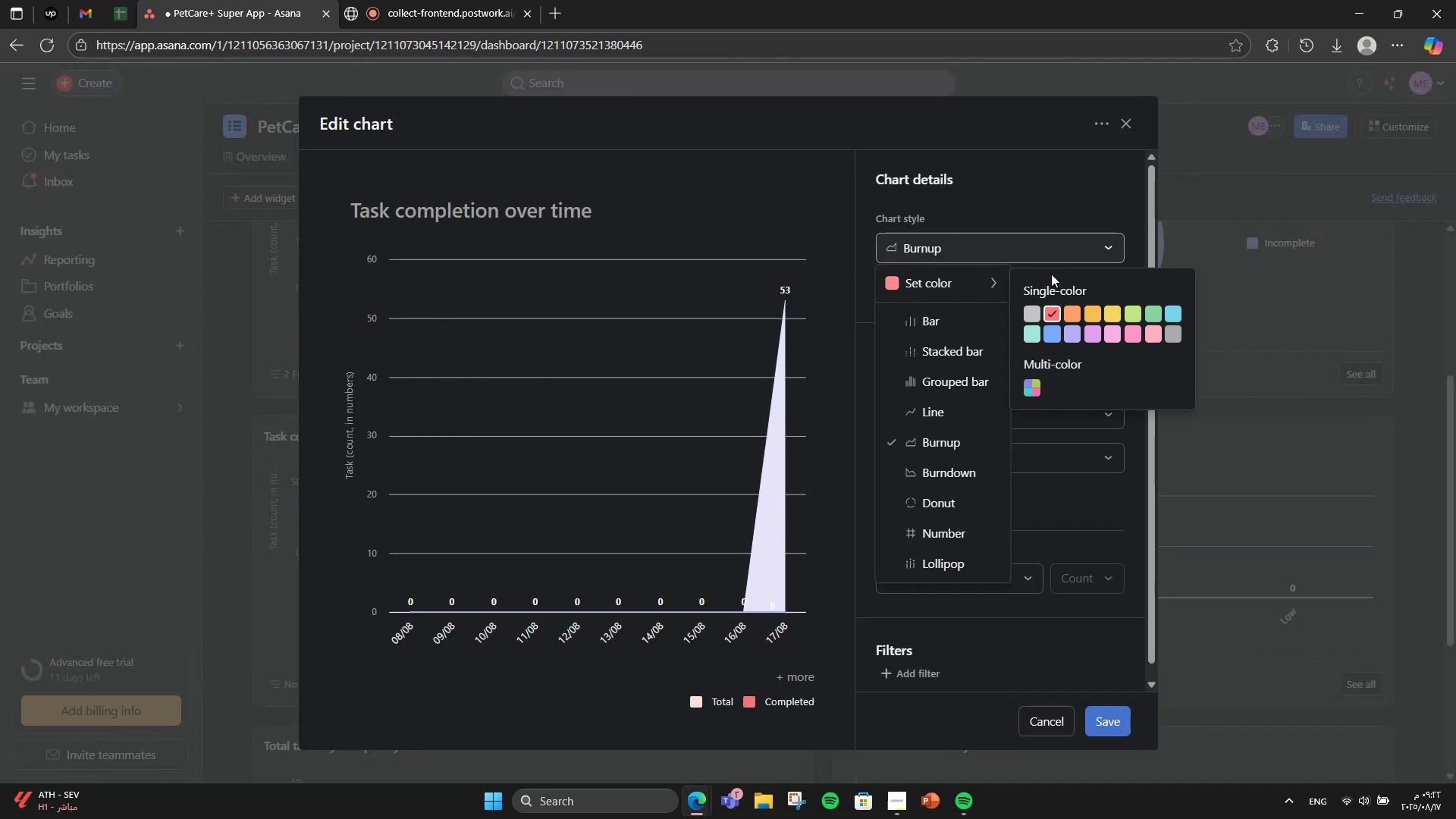 
double_click([1025, 198])
 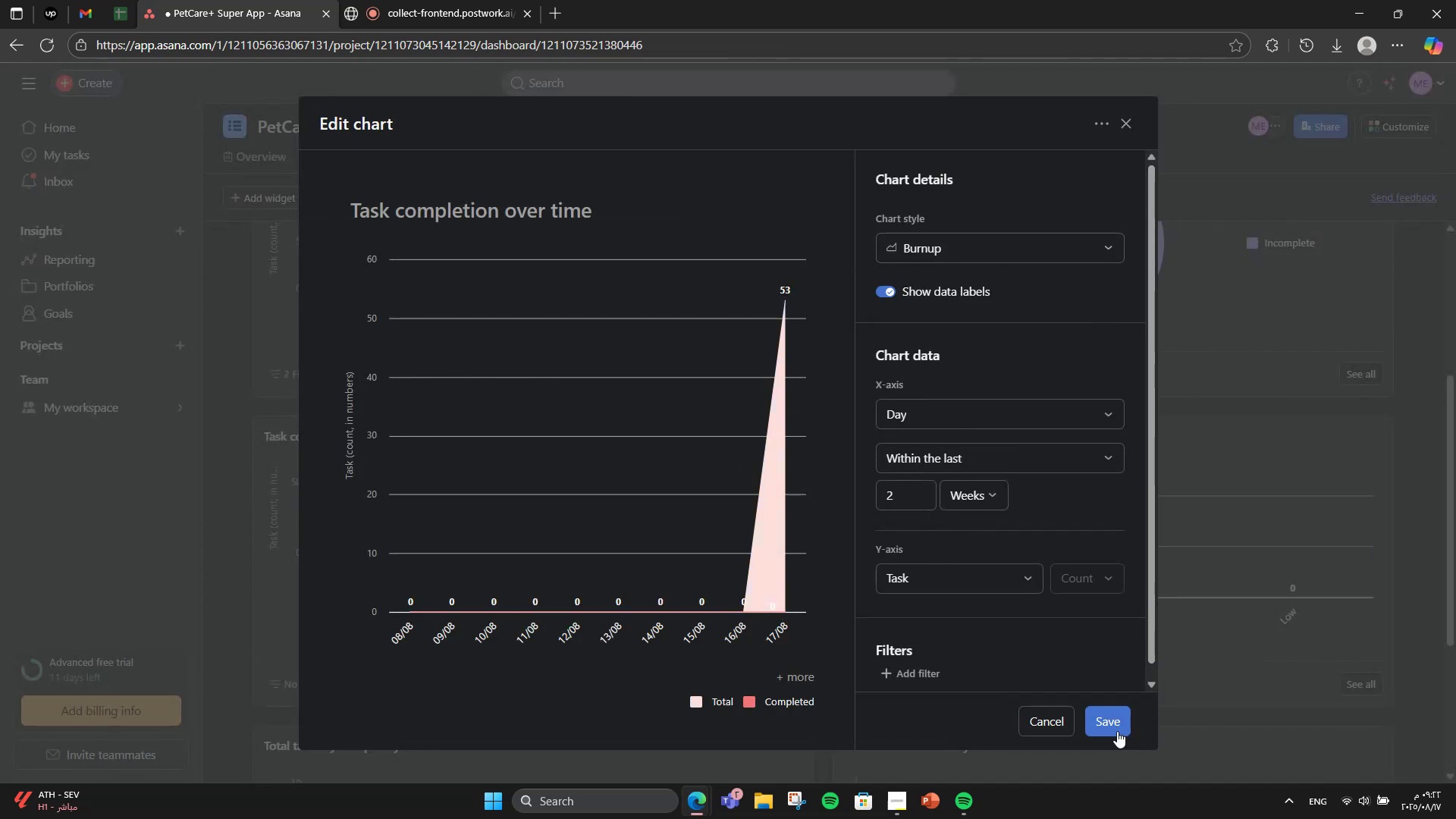 
left_click([1112, 731])
 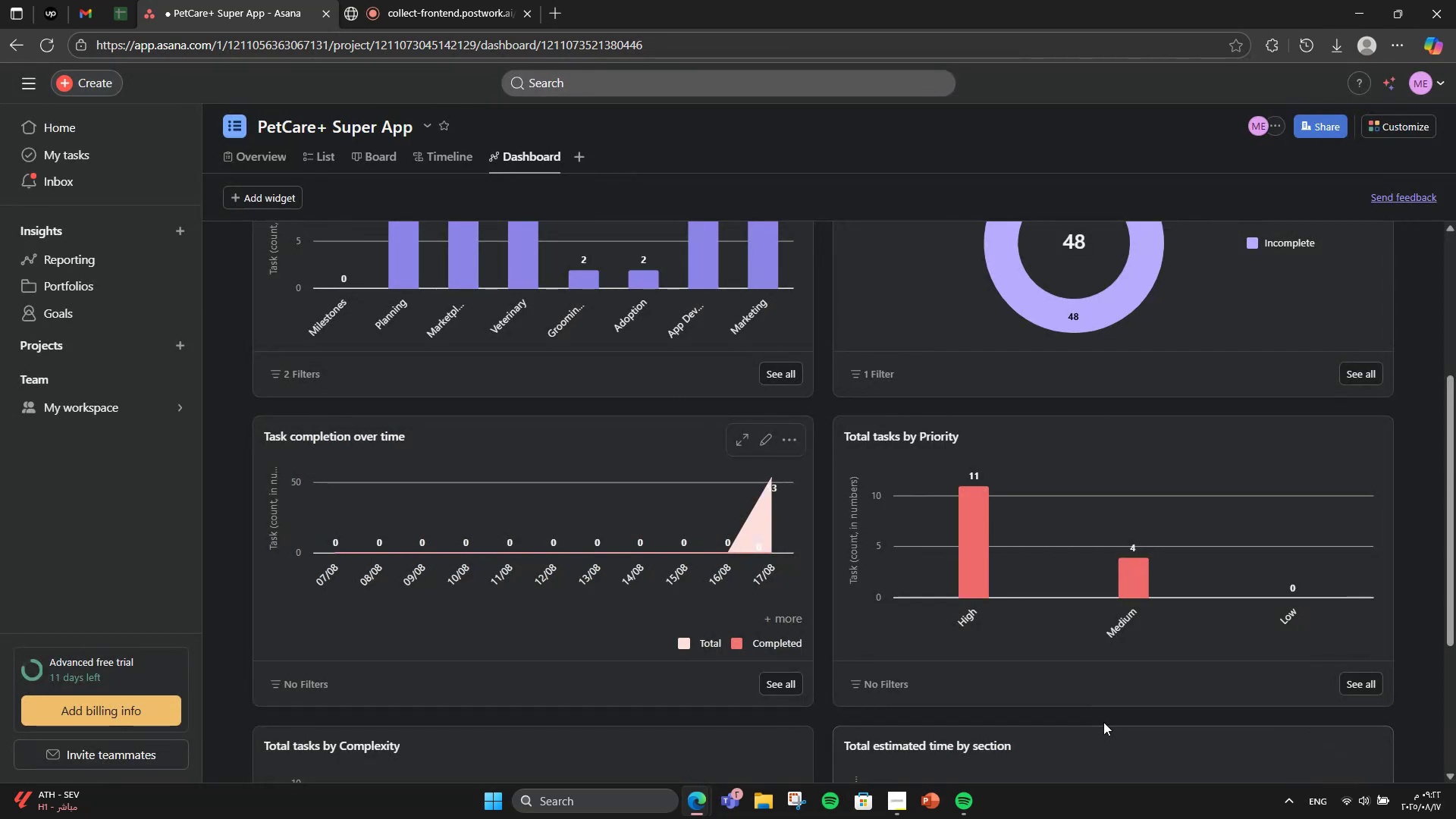 
scroll: coordinate [1068, 684], scroll_direction: up, amount: 3.0
 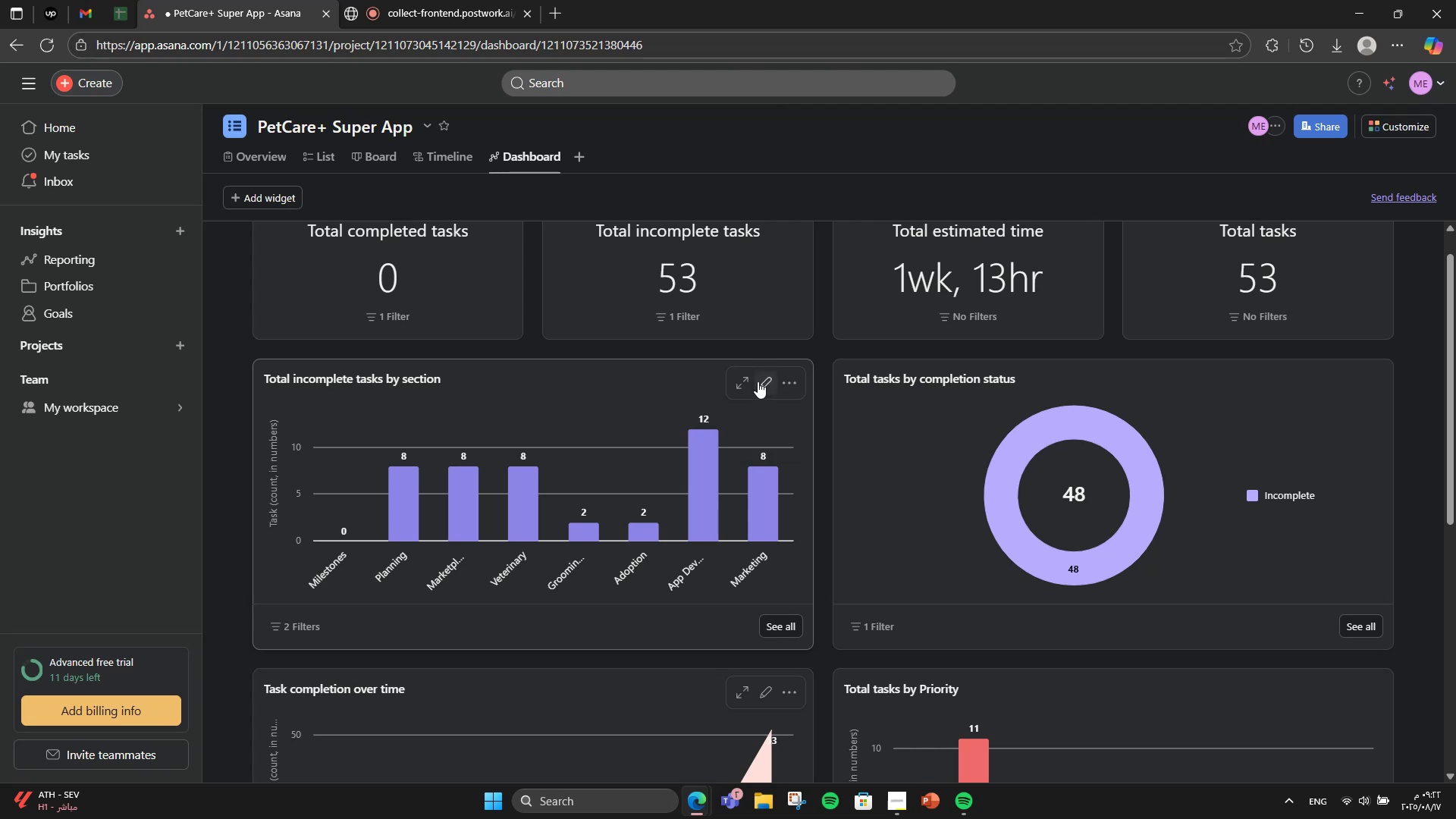 
left_click([759, 377])
 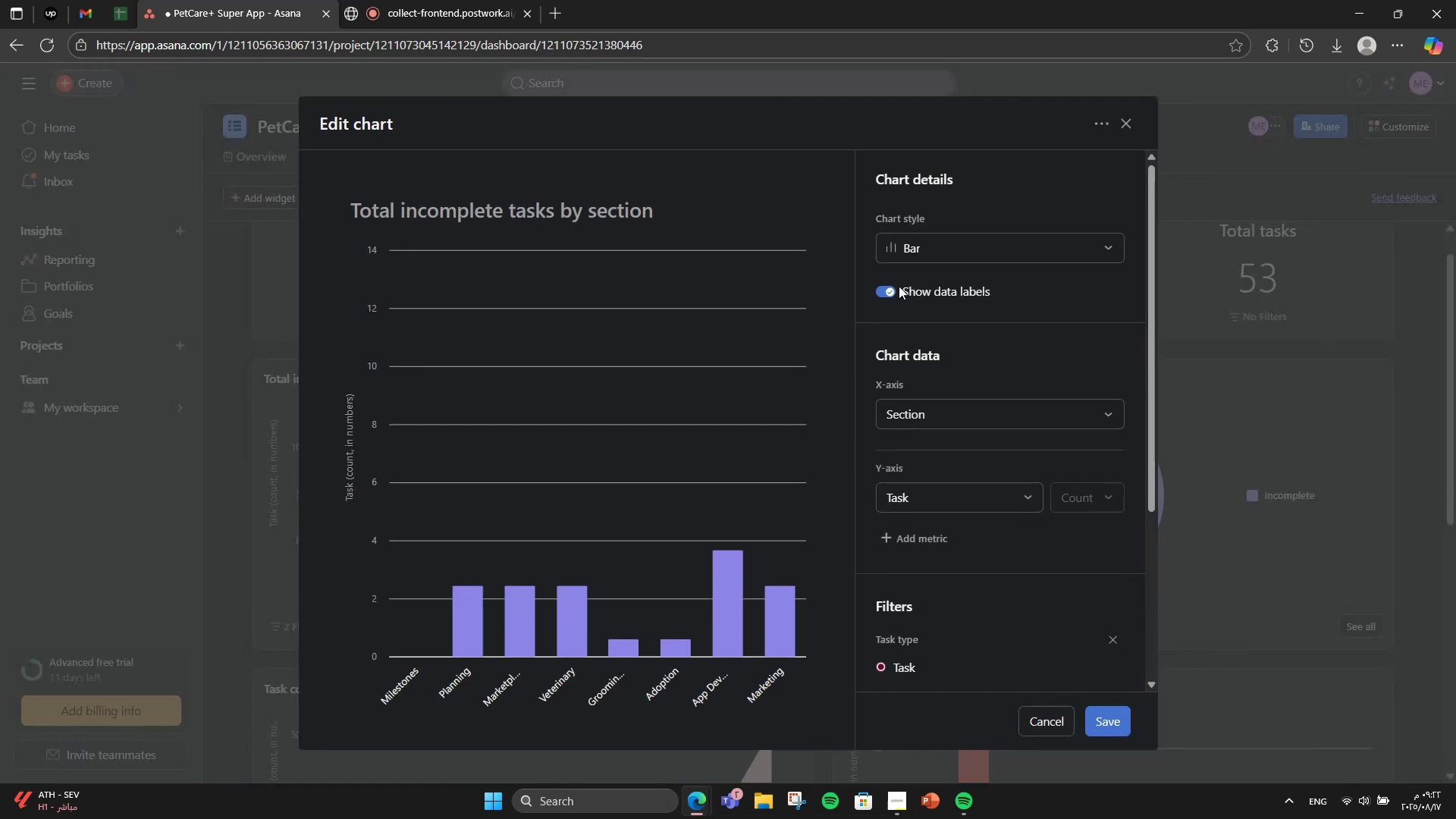 
left_click([926, 237])
 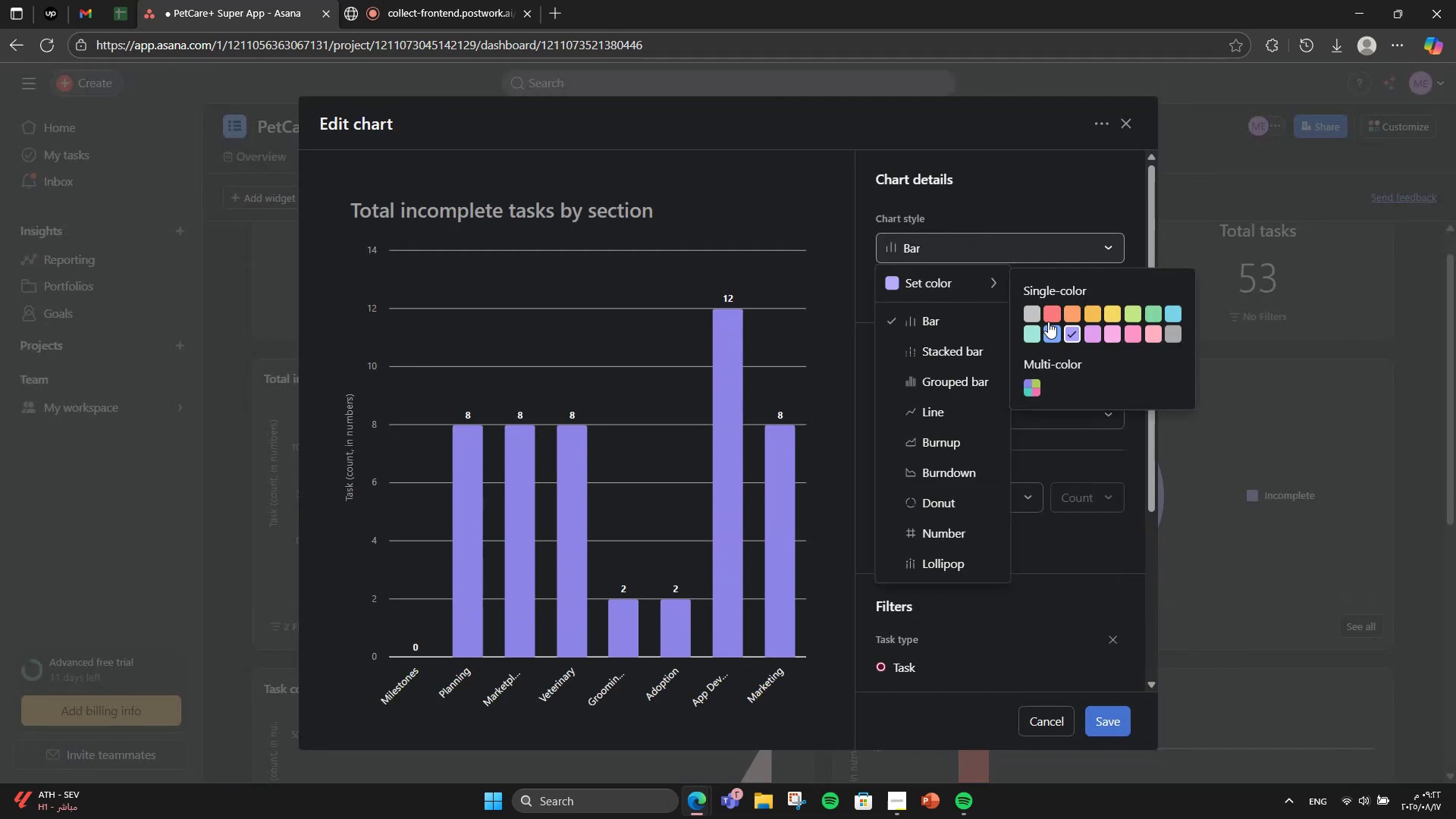 
left_click([1049, 311])
 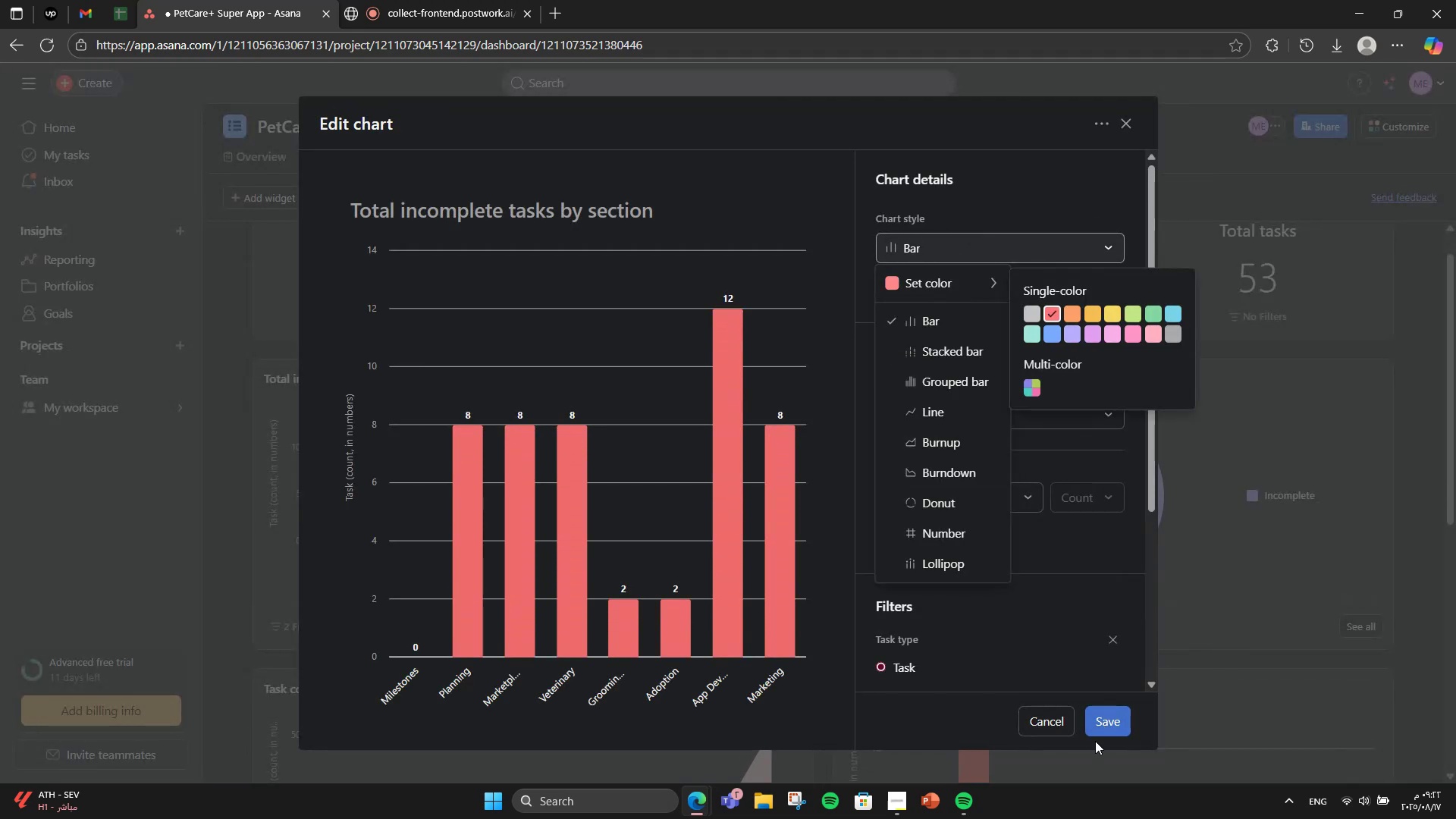 
left_click([1101, 731])
 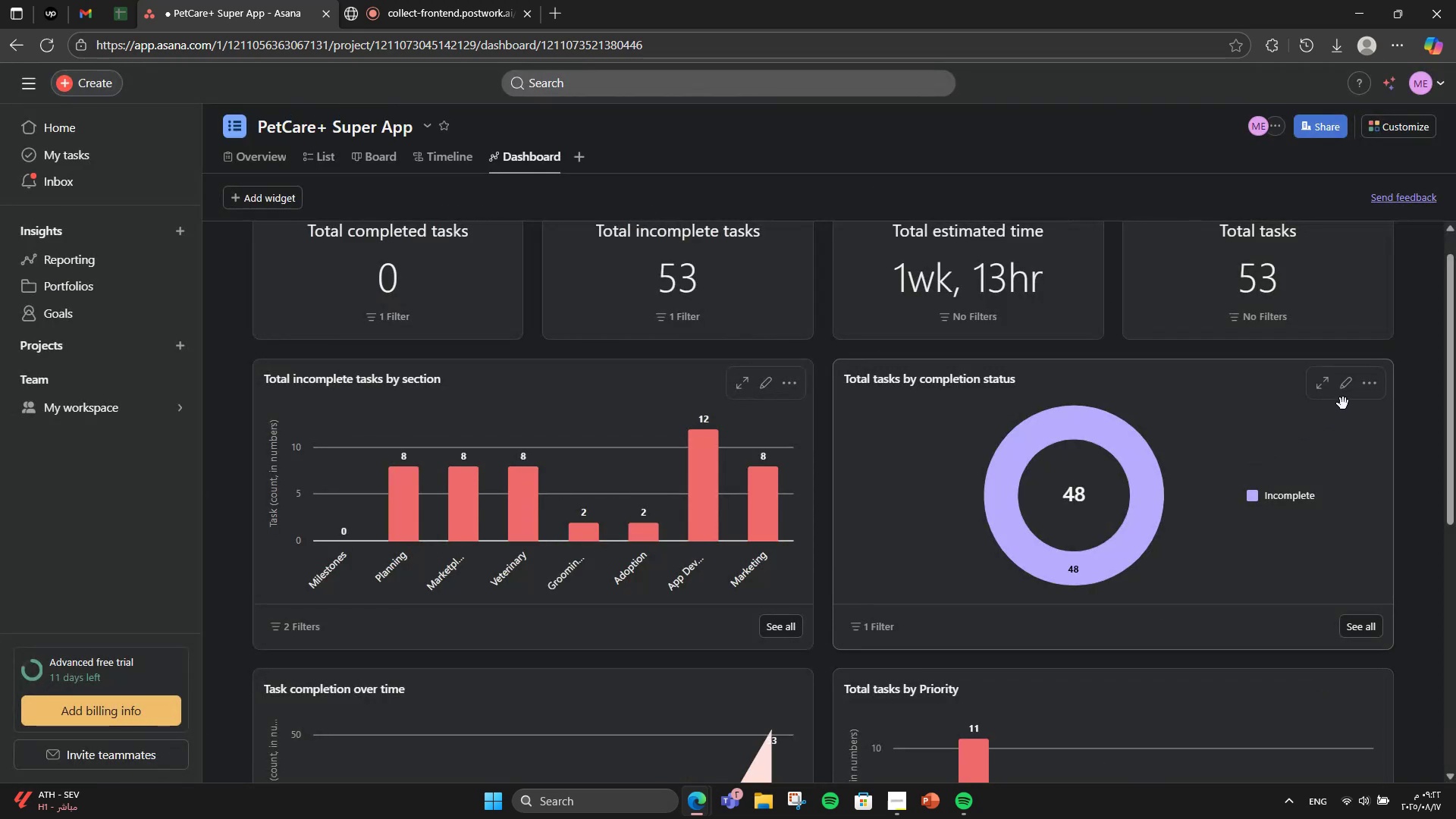 
left_click([1347, 396])
 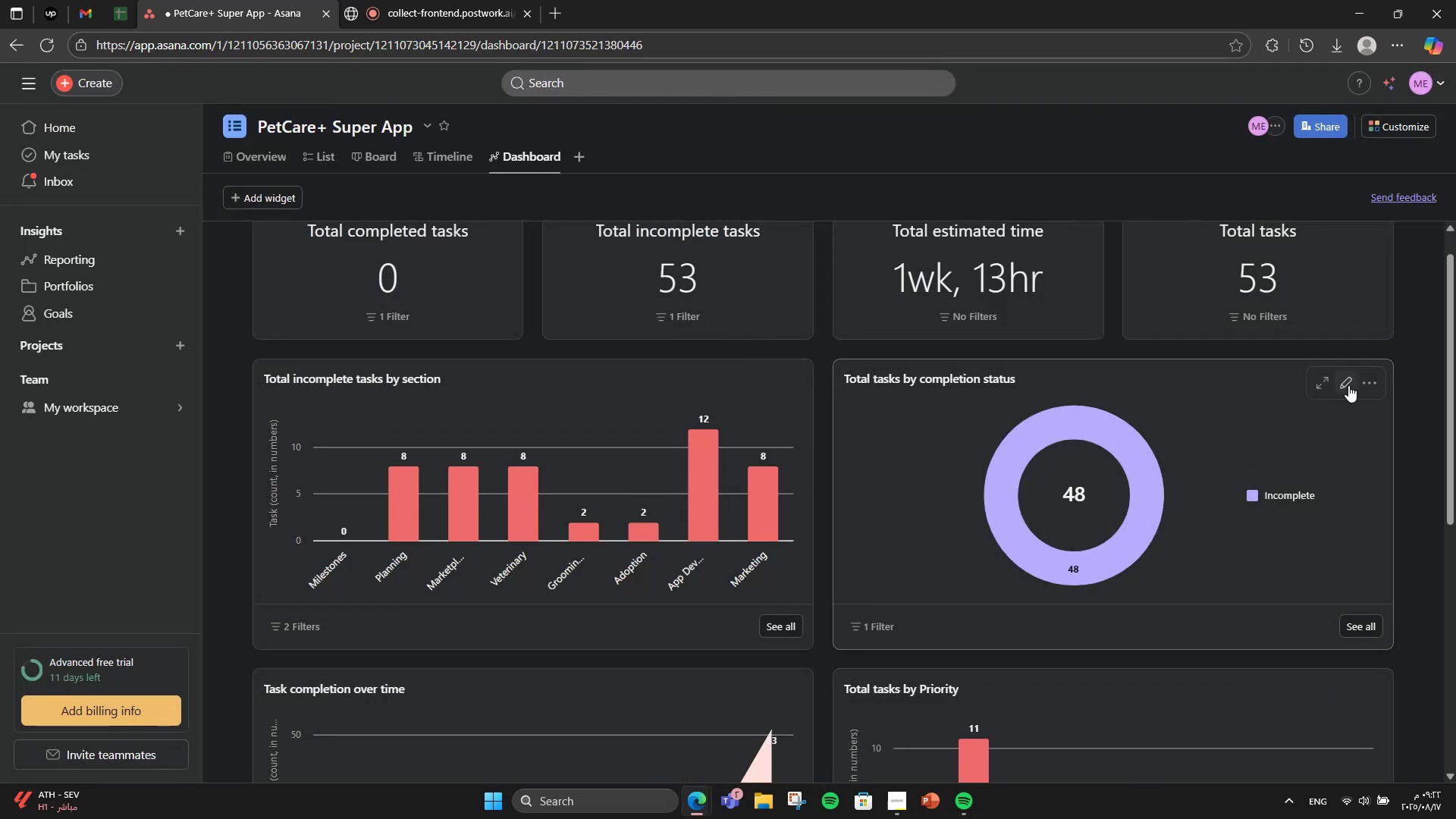 
left_click([1348, 385])
 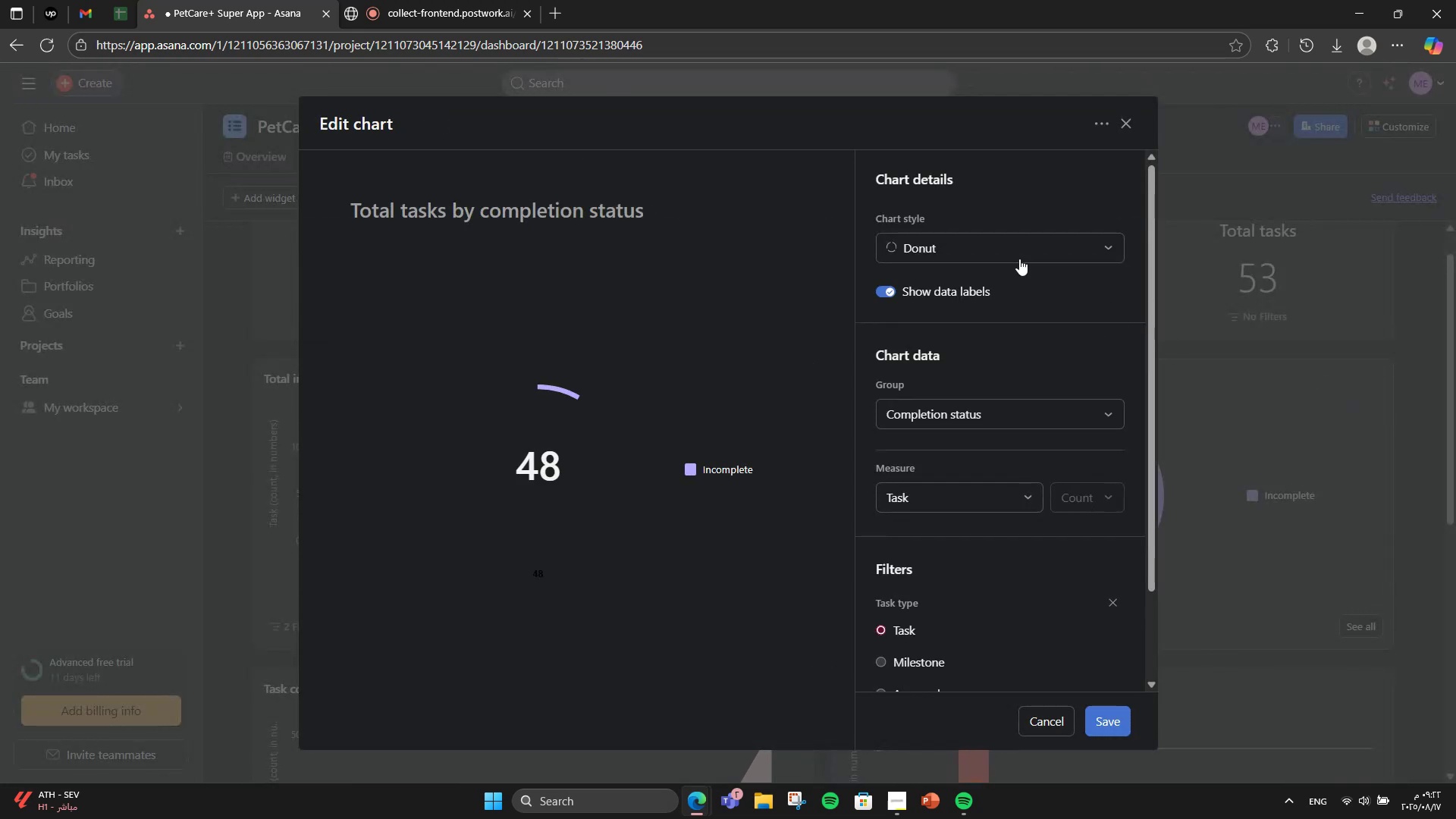 
left_click([1018, 256])
 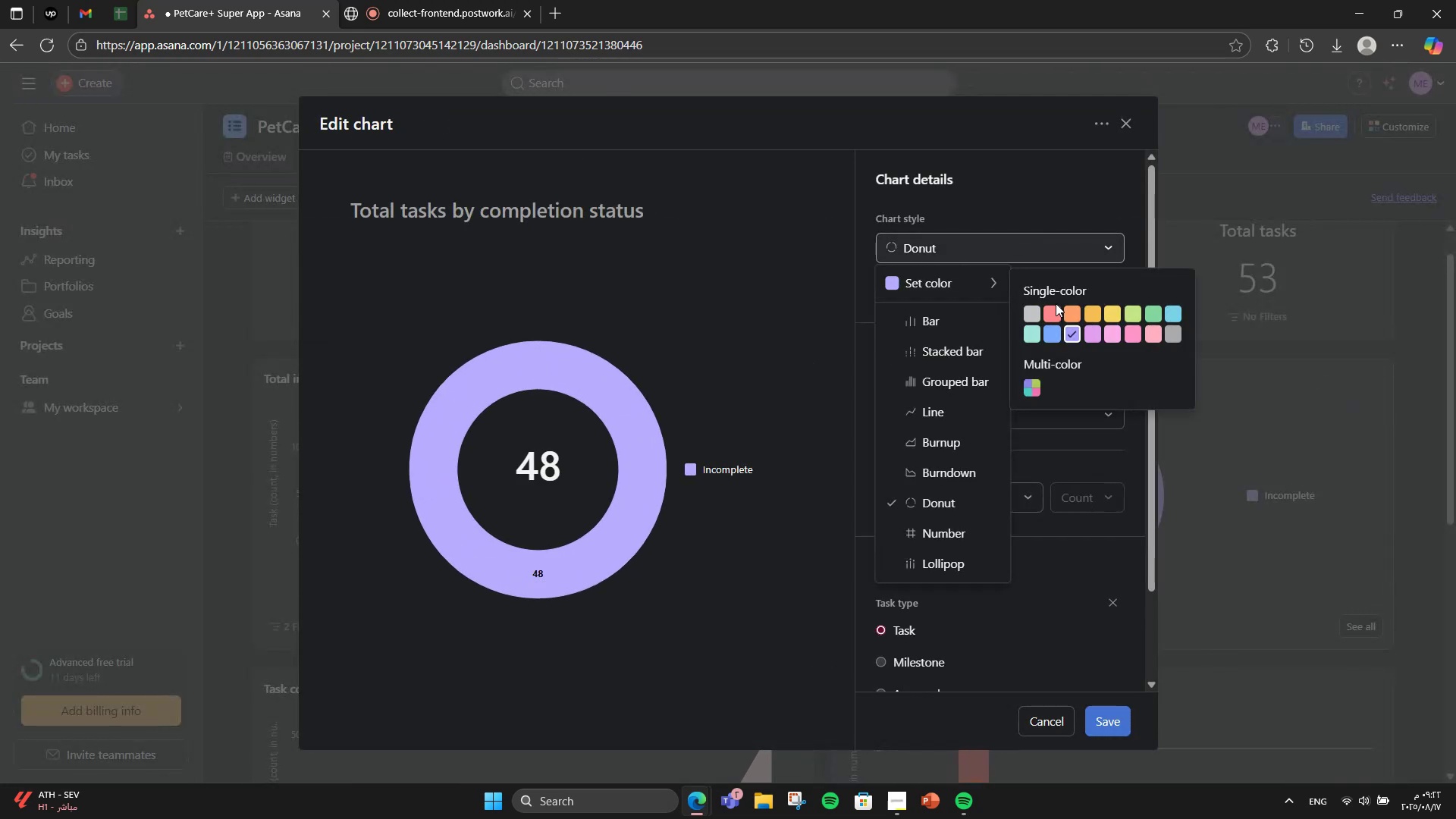 
left_click([1055, 311])
 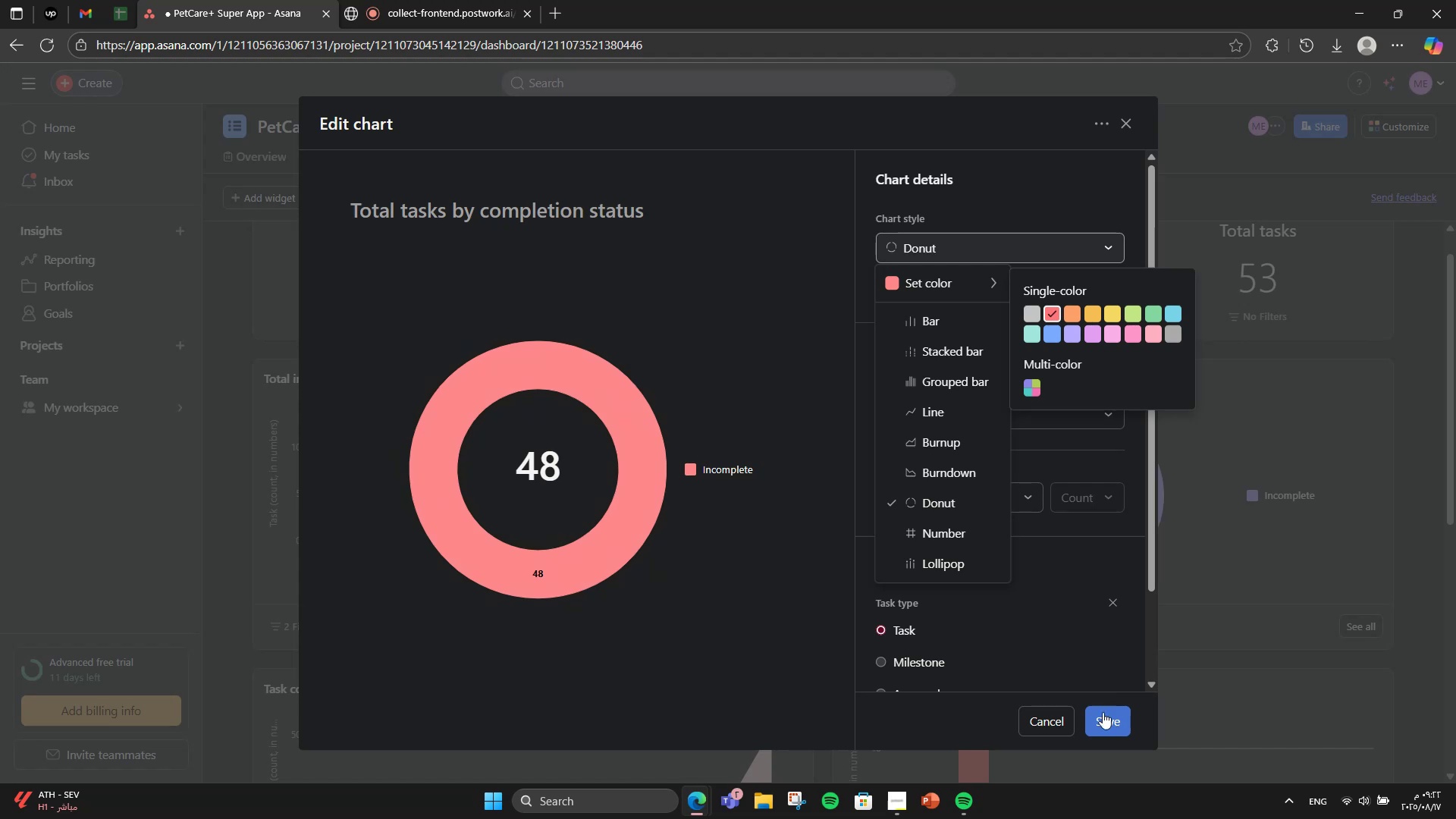 
left_click([1104, 723])
 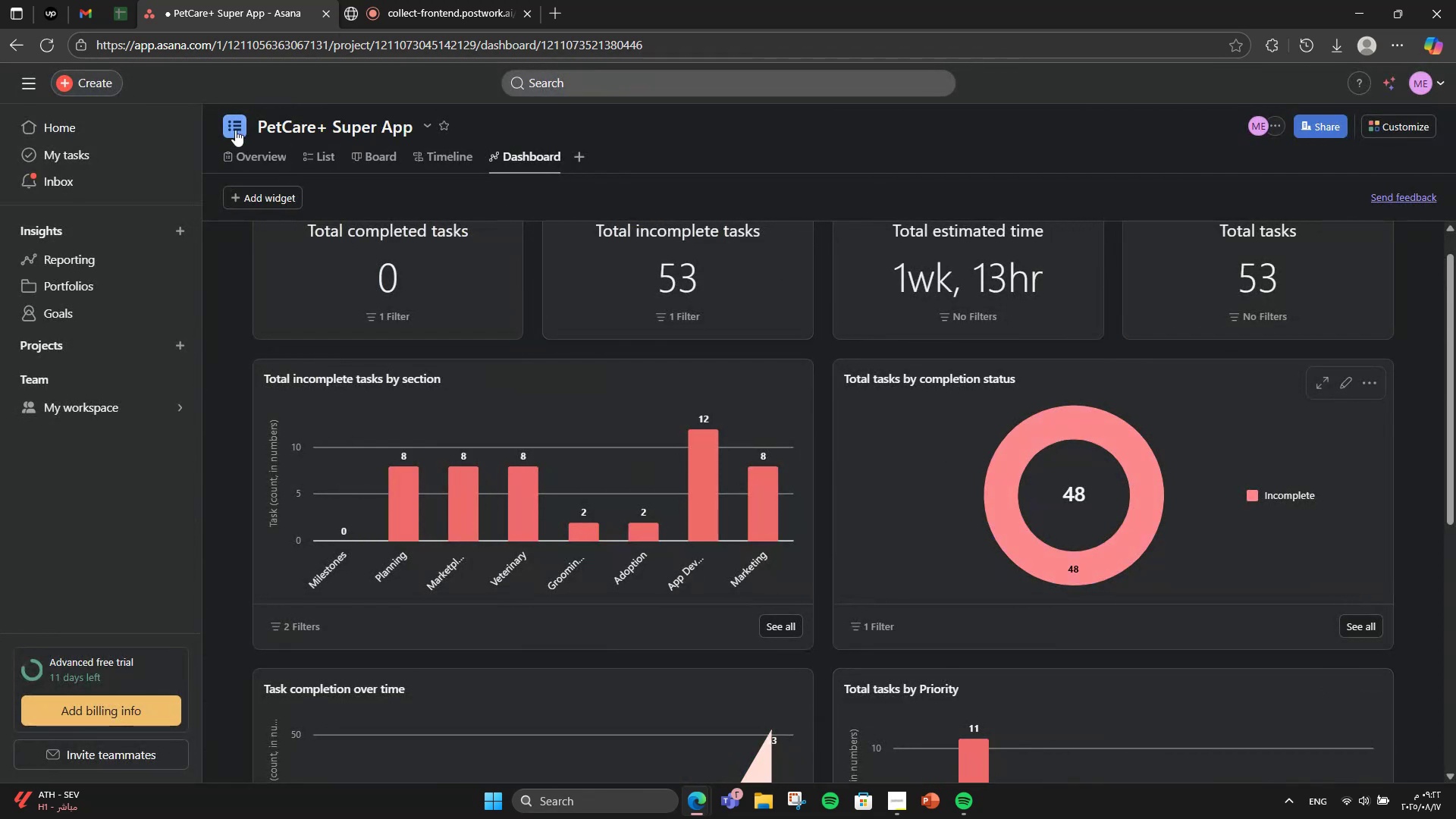 
left_click([234, 122])
 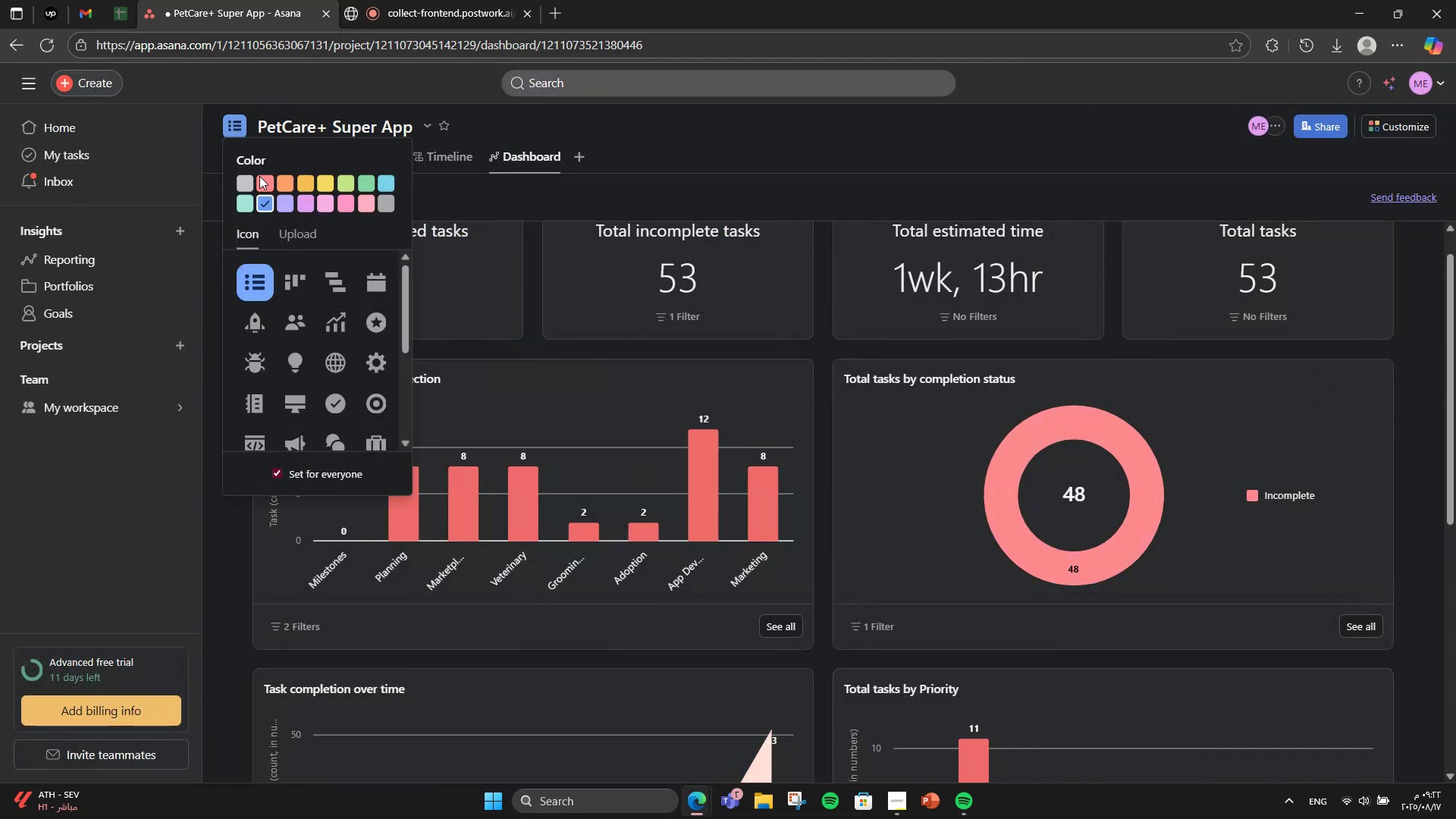 
left_click([265, 186])
 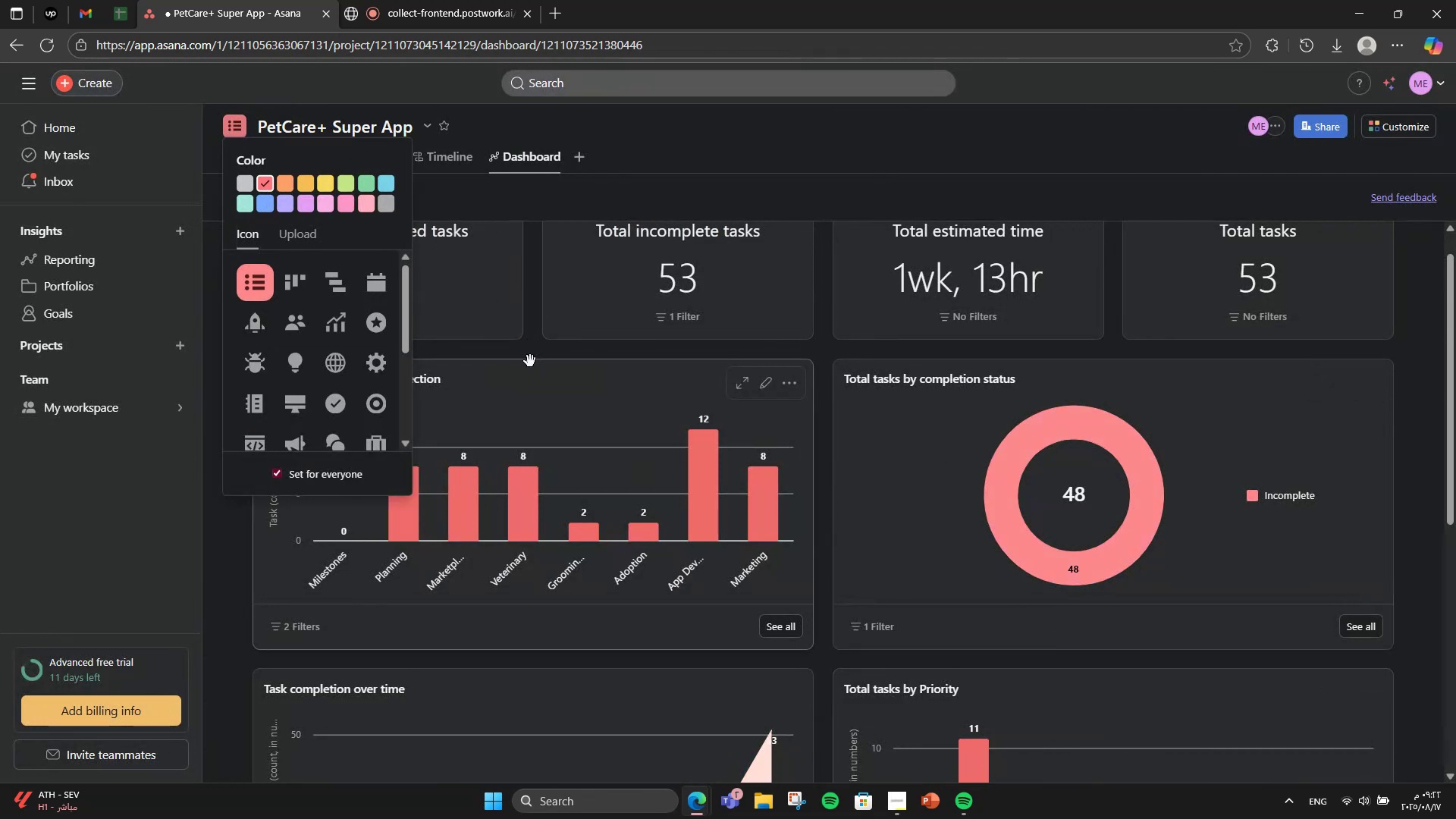 
left_click([541, 356])
 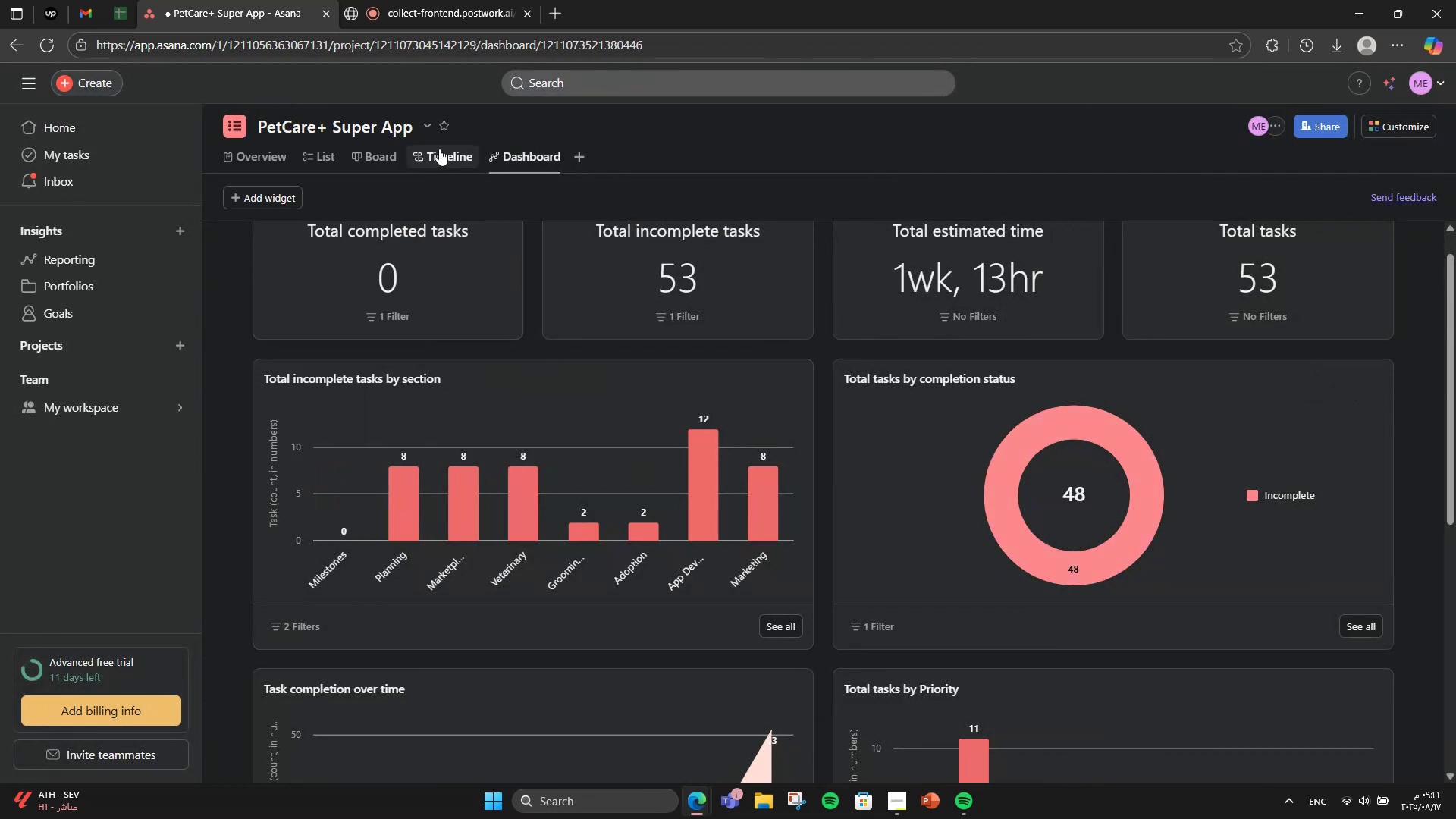 
left_click([438, 150])
 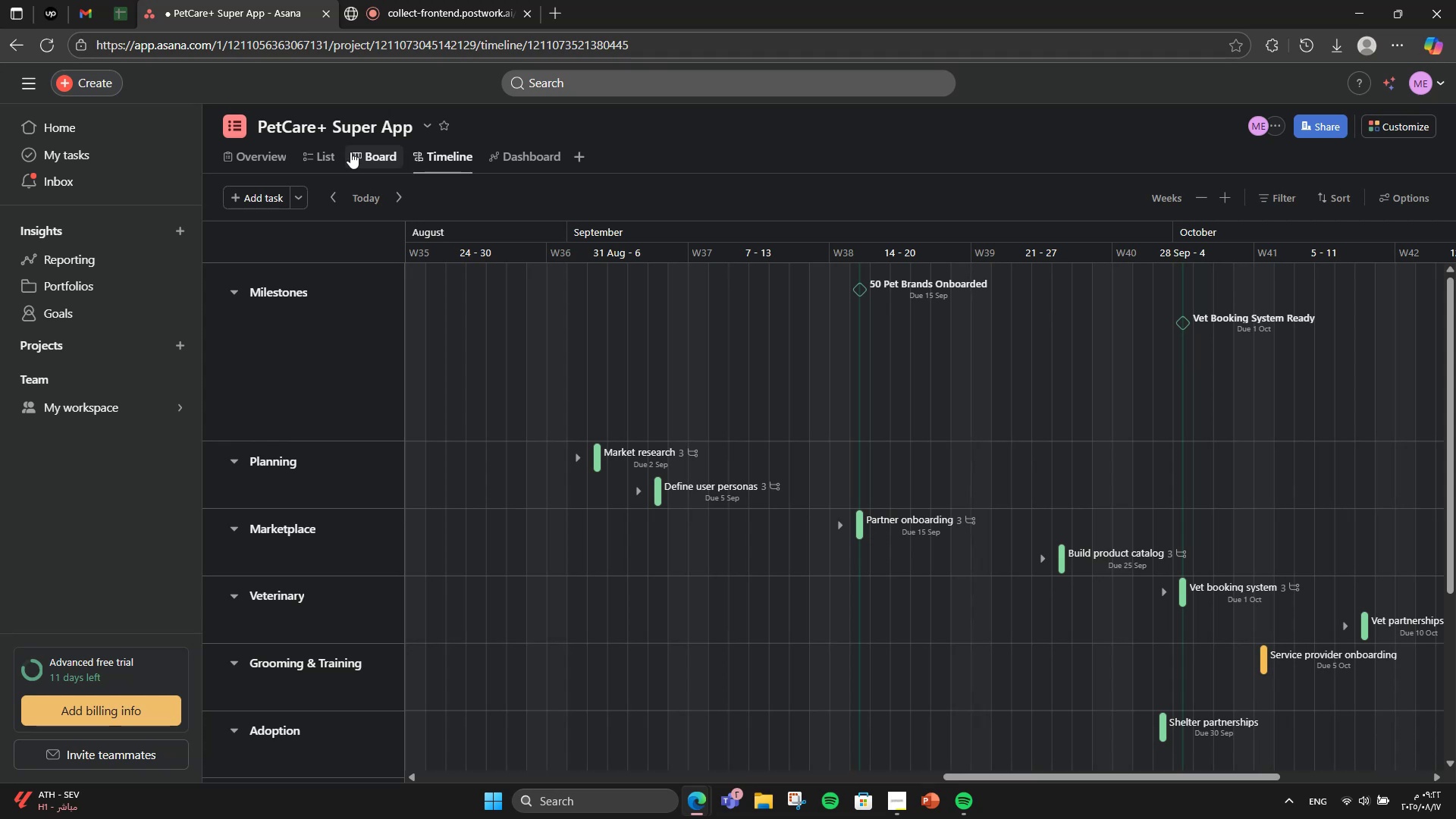 
left_click([350, 152])
 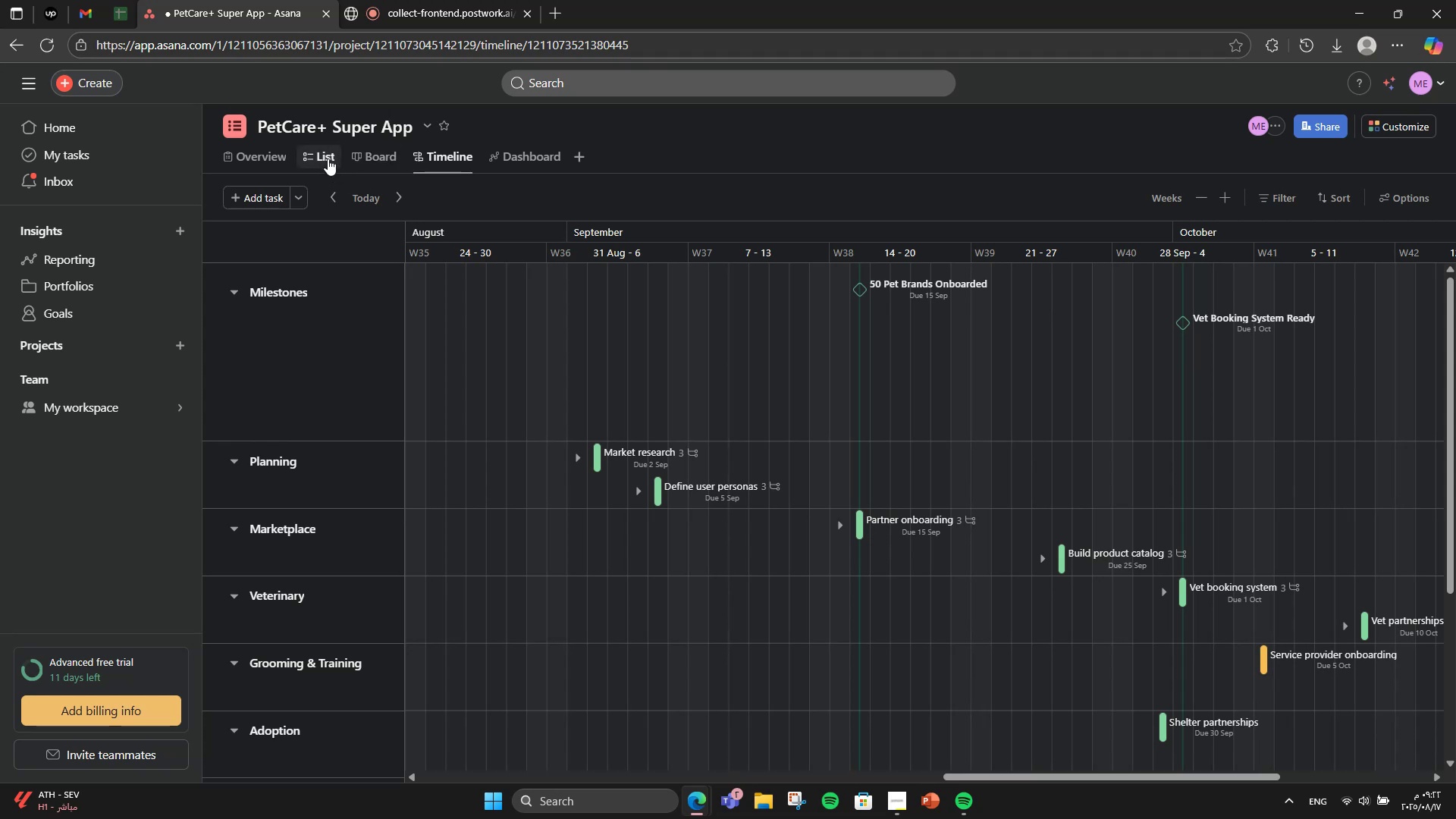 
left_click([345, 149])
 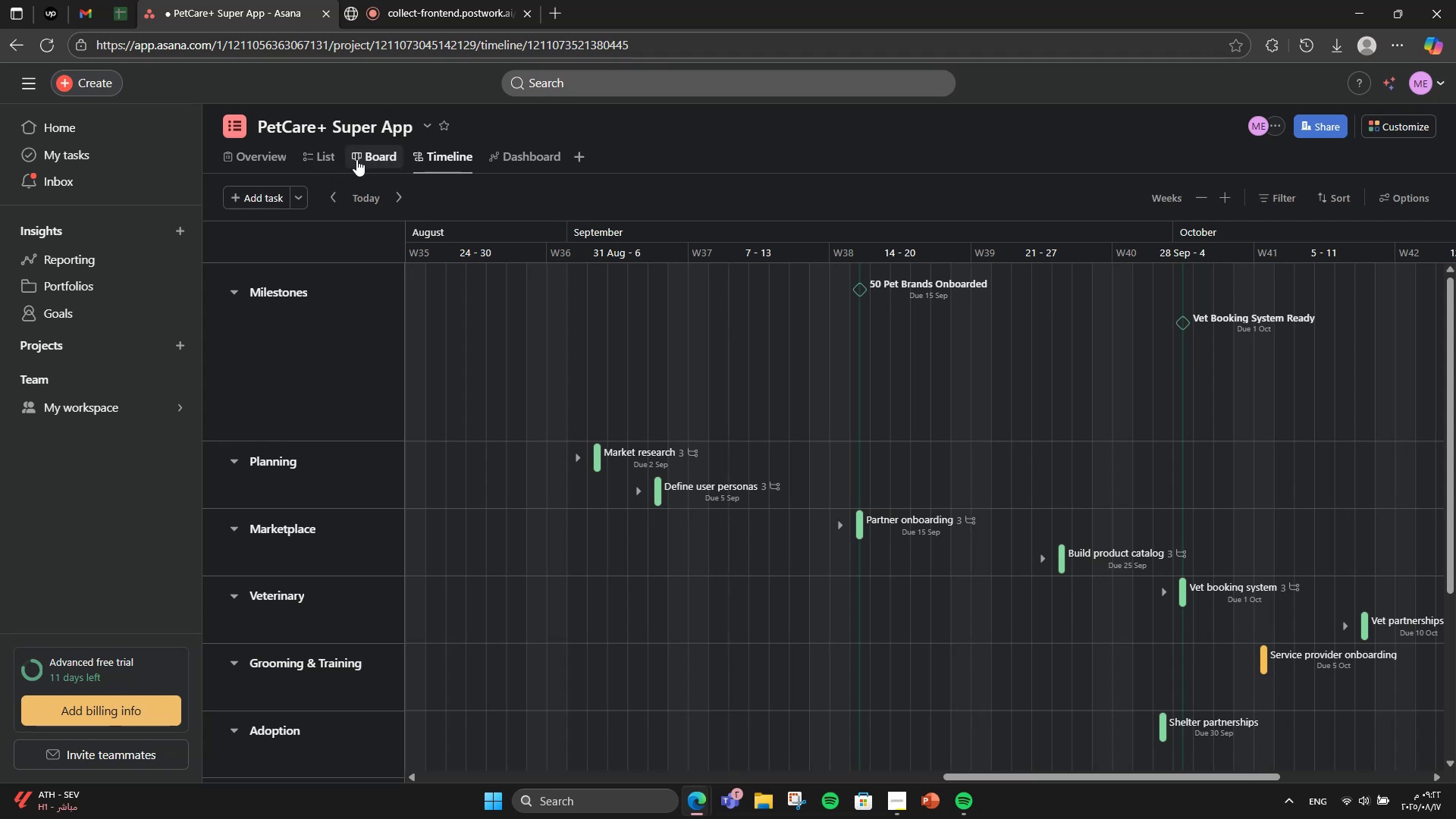 
left_click([359, 161])
 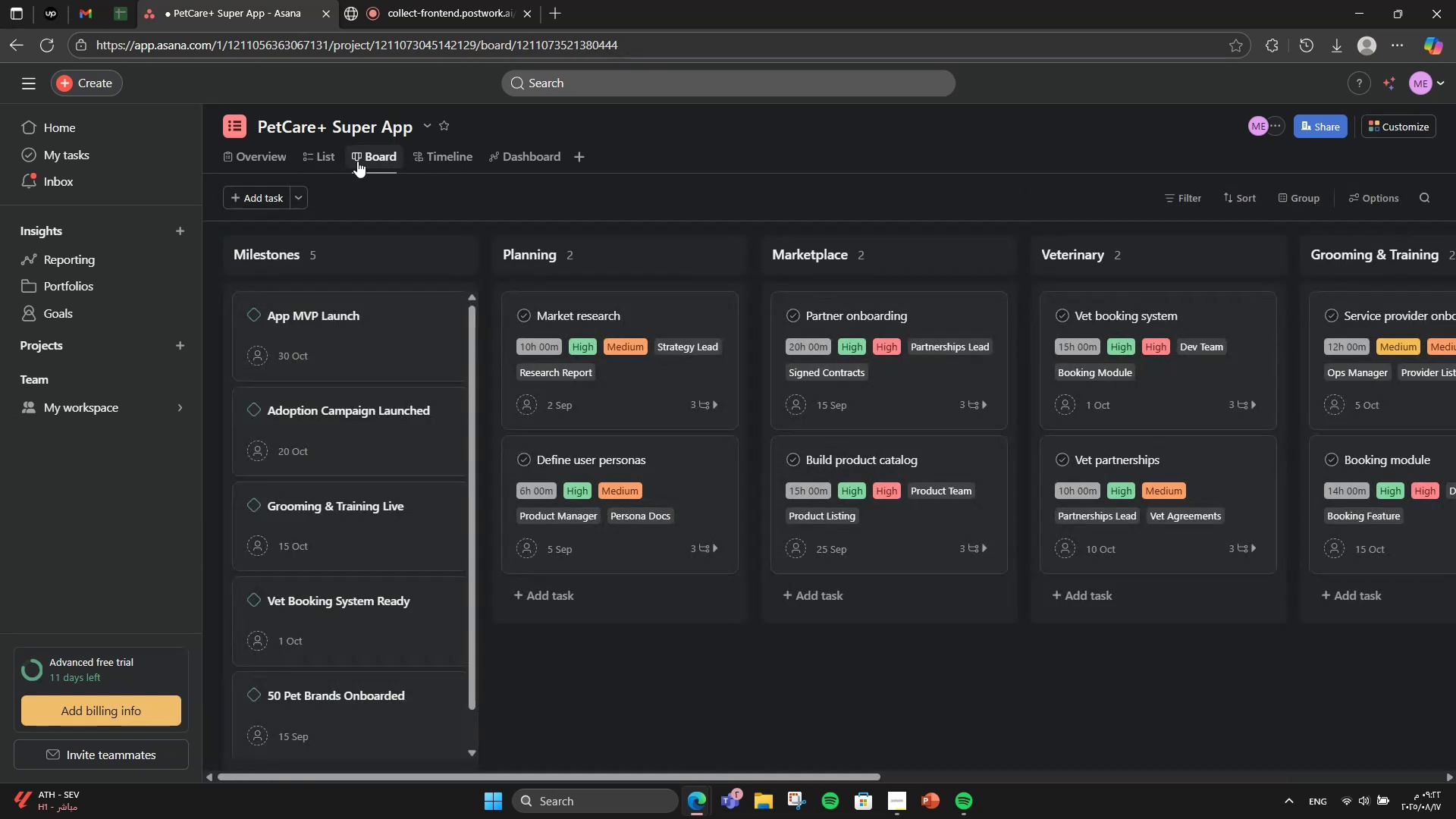 
left_click([331, 161])
 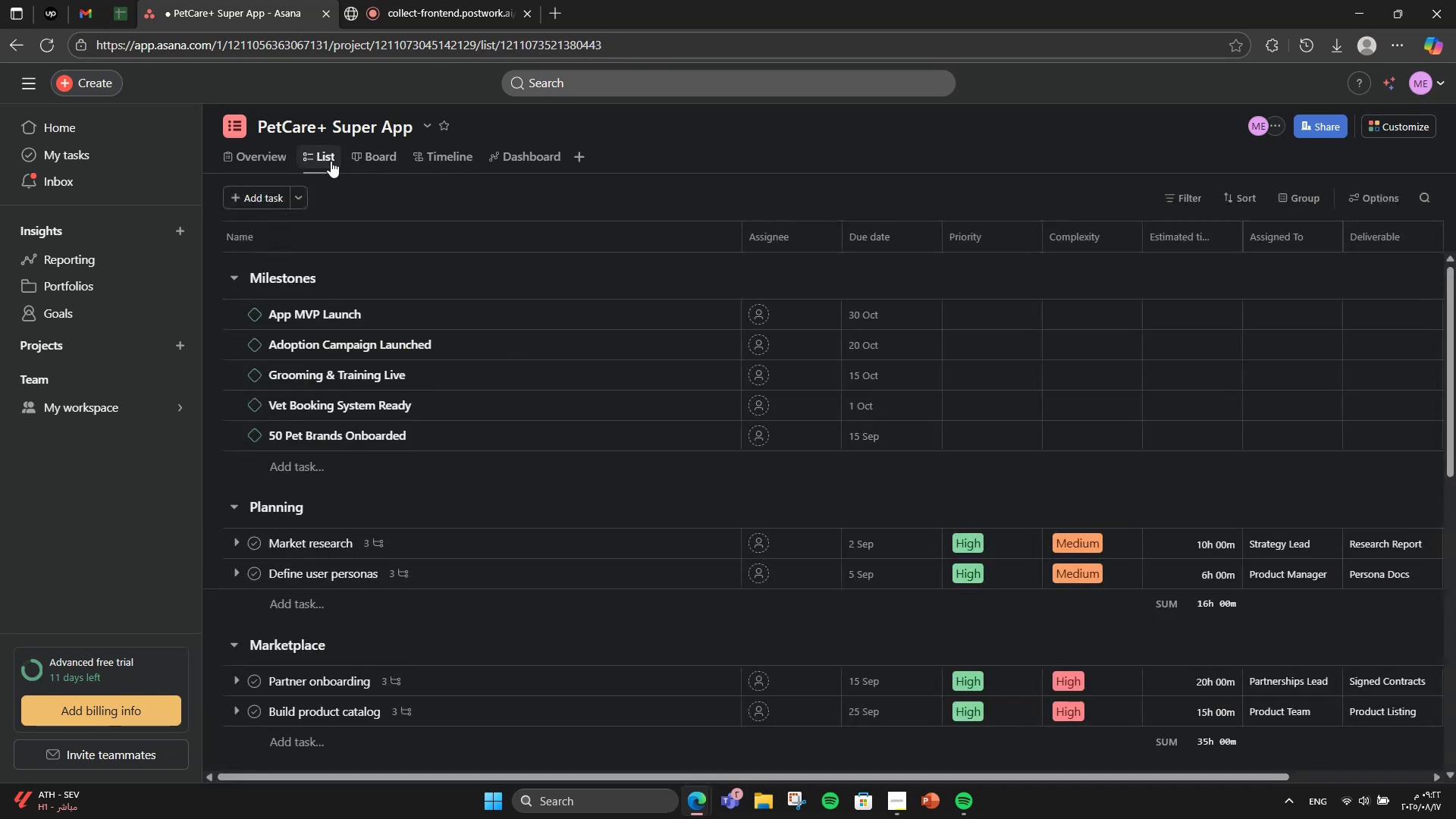 
scroll: coordinate [677, 406], scroll_direction: down, amount: 7.0
 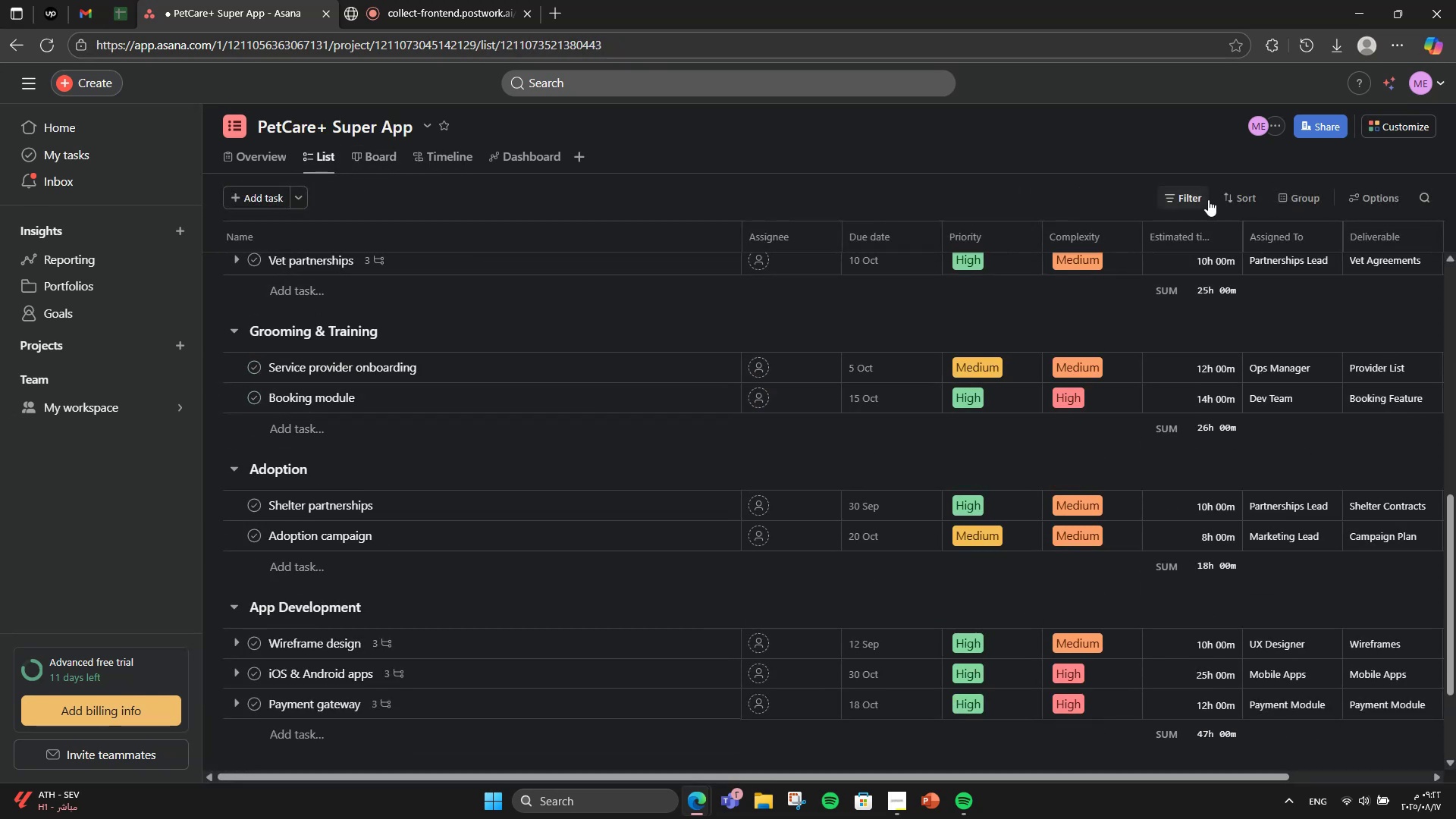 
left_click([1225, 239])
 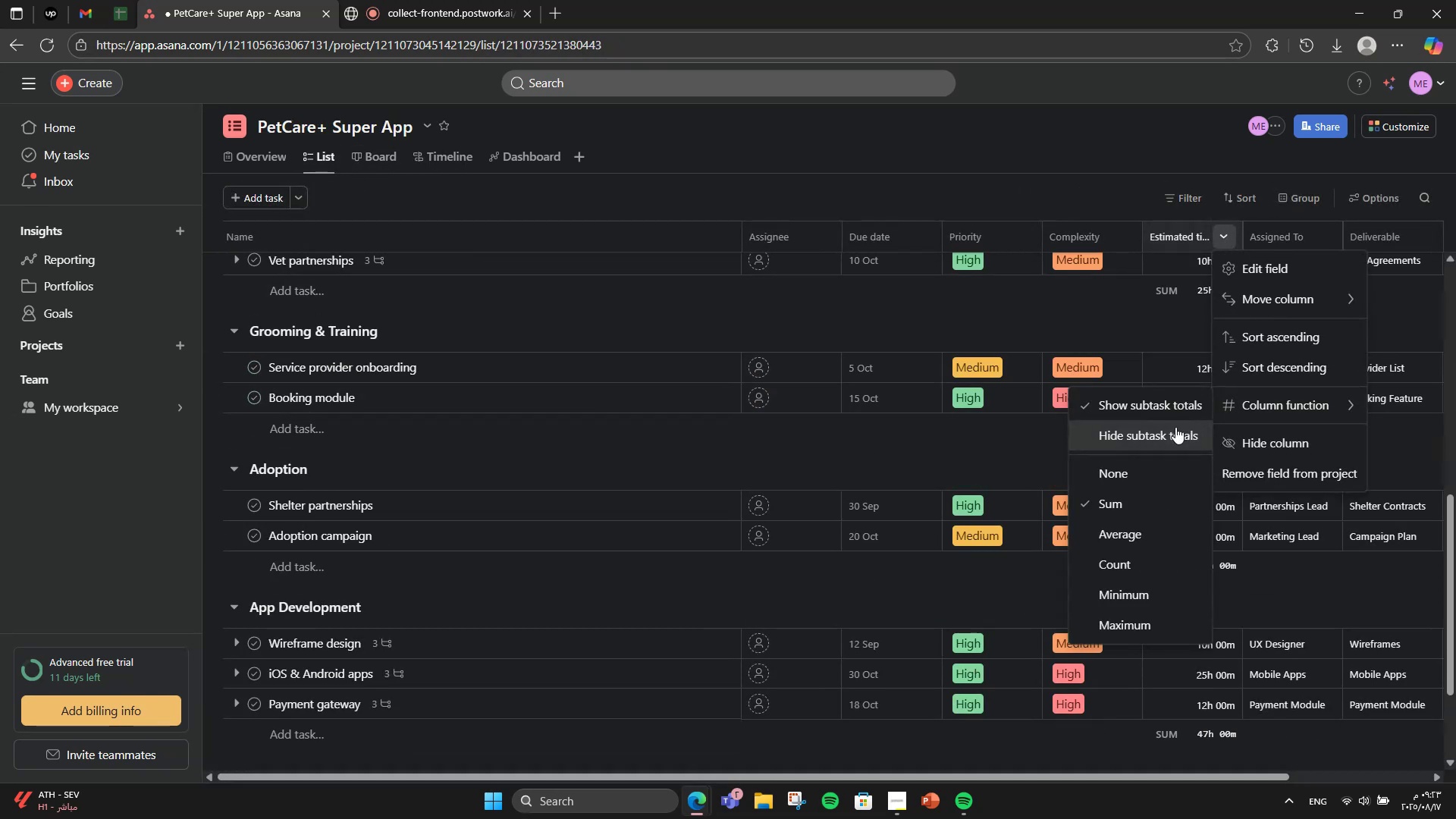 